 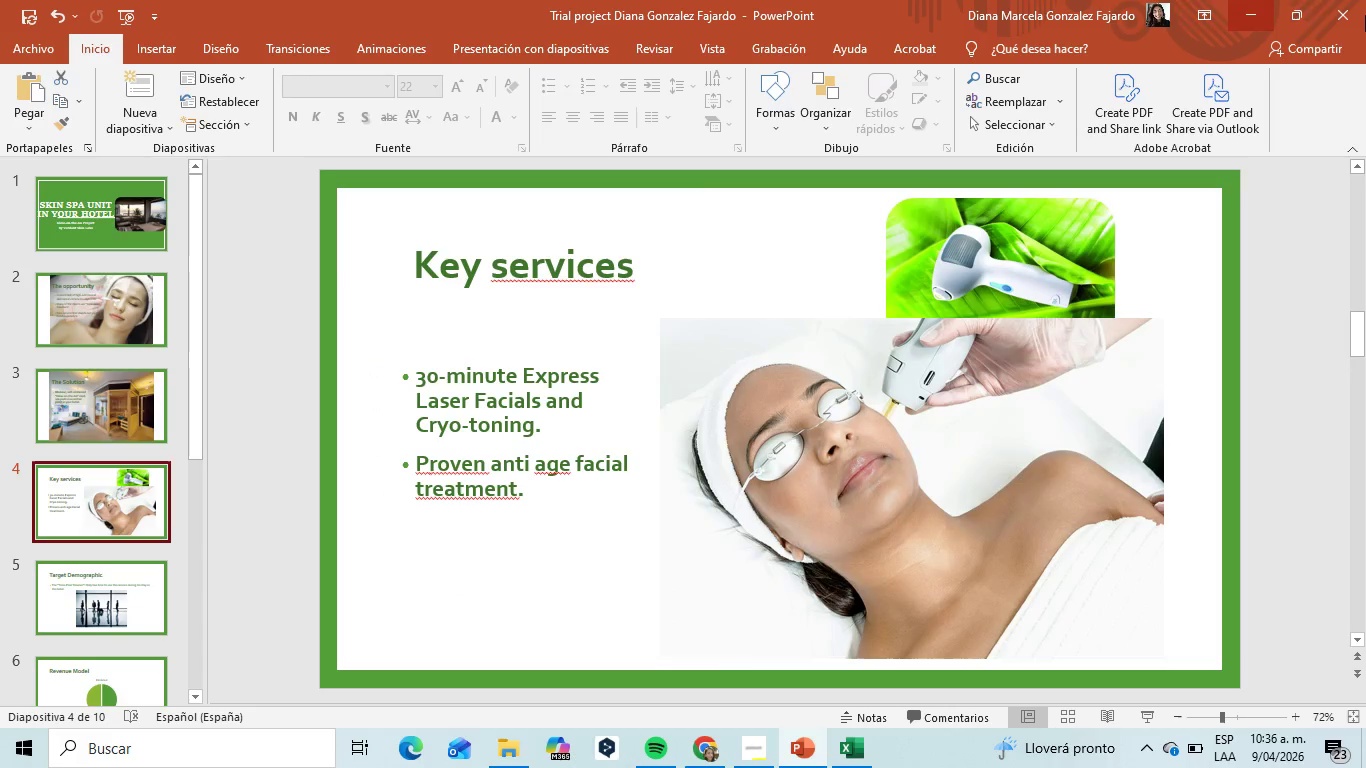 
left_click([544, 320])
 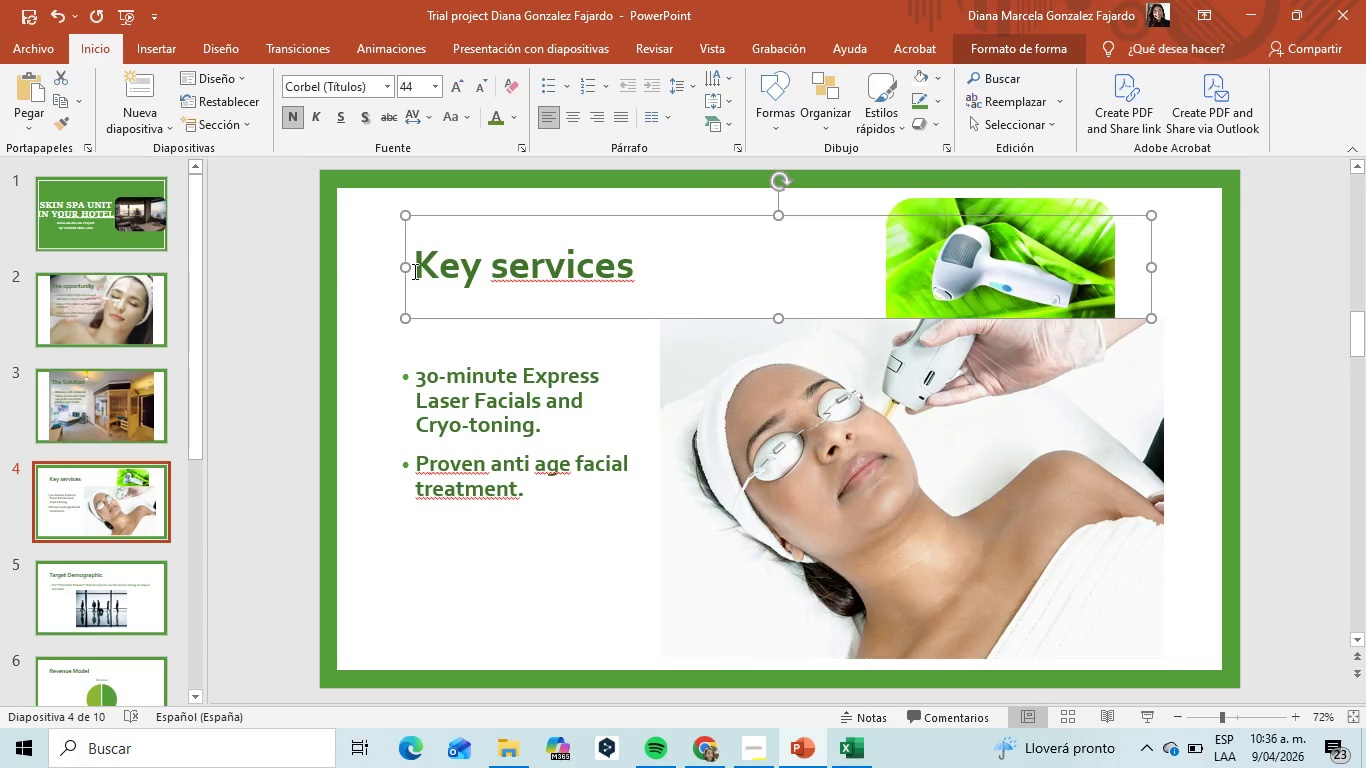 
left_click([413, 271])
 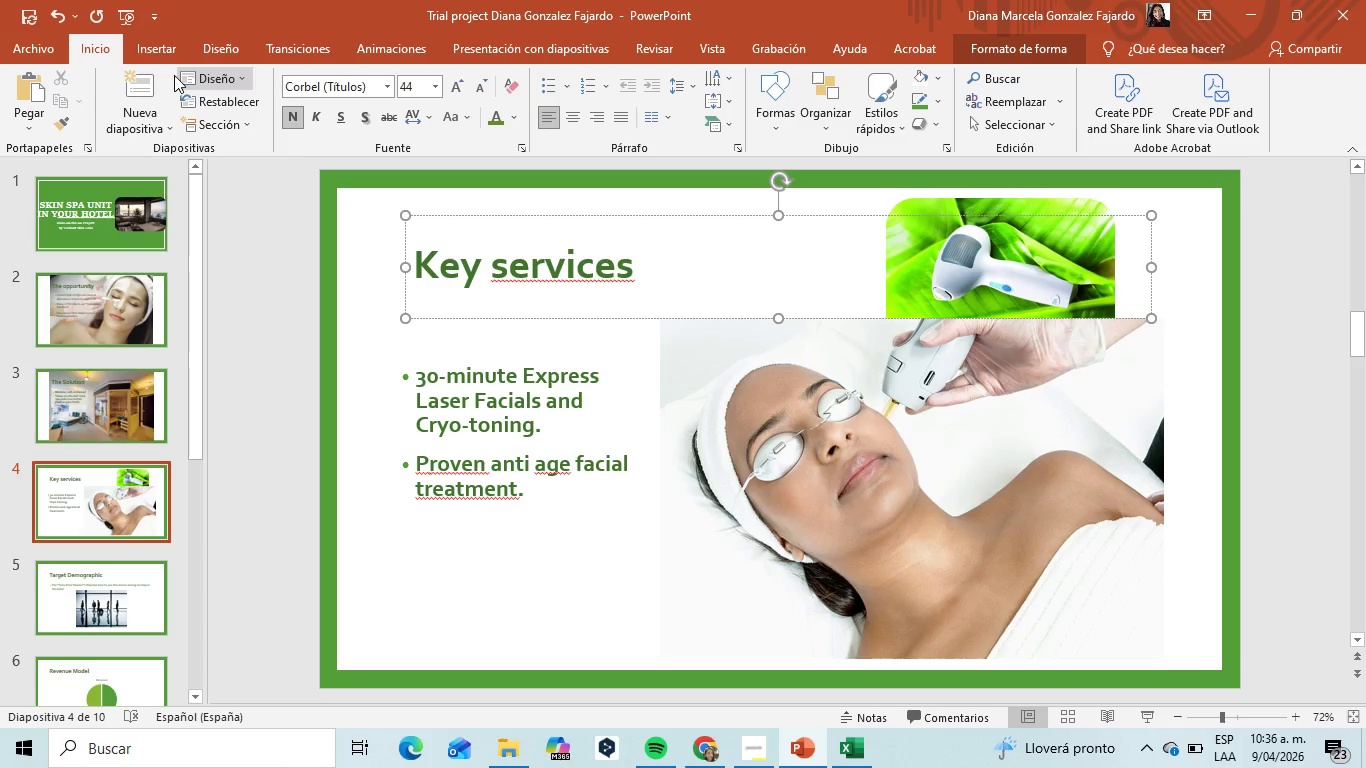 
left_click([158, 51])
 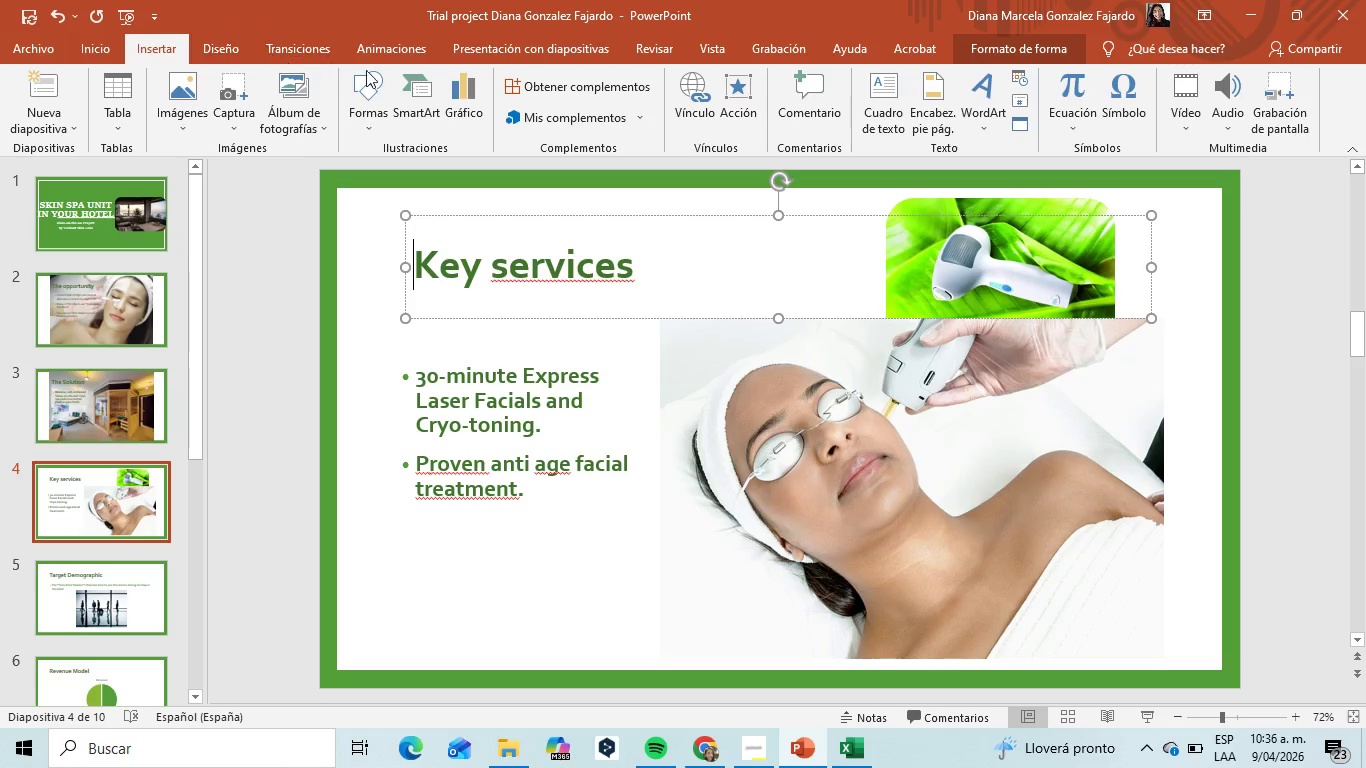 
wait(7.2)
 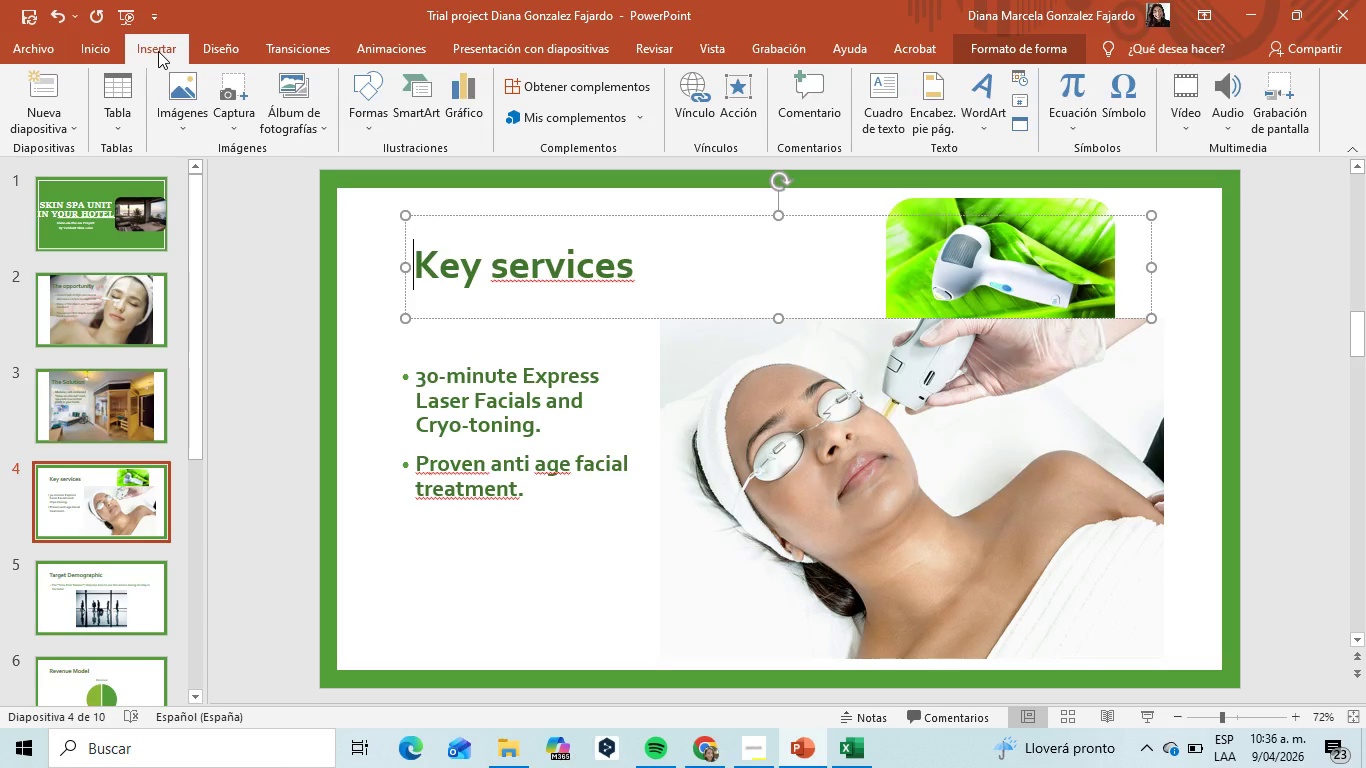 
left_click([637, 116])
 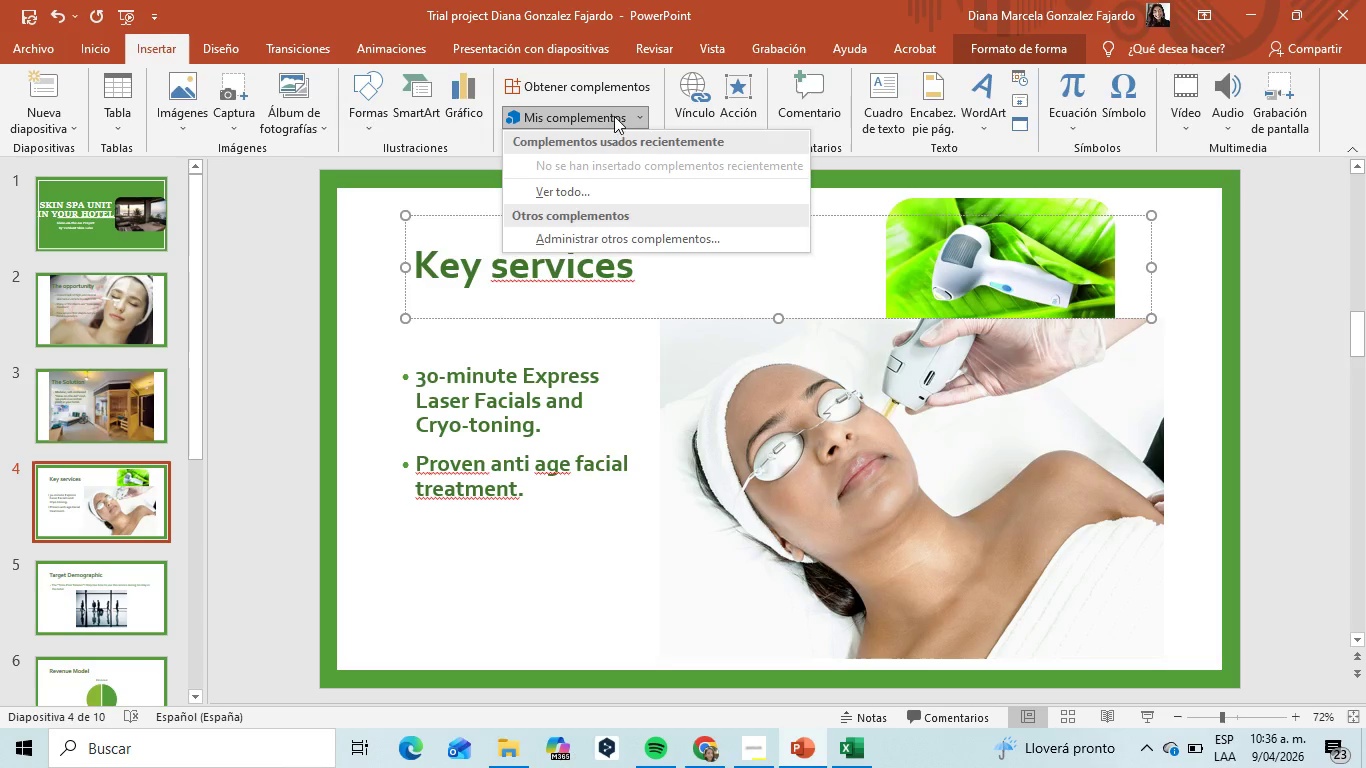 
left_click([608, 116])
 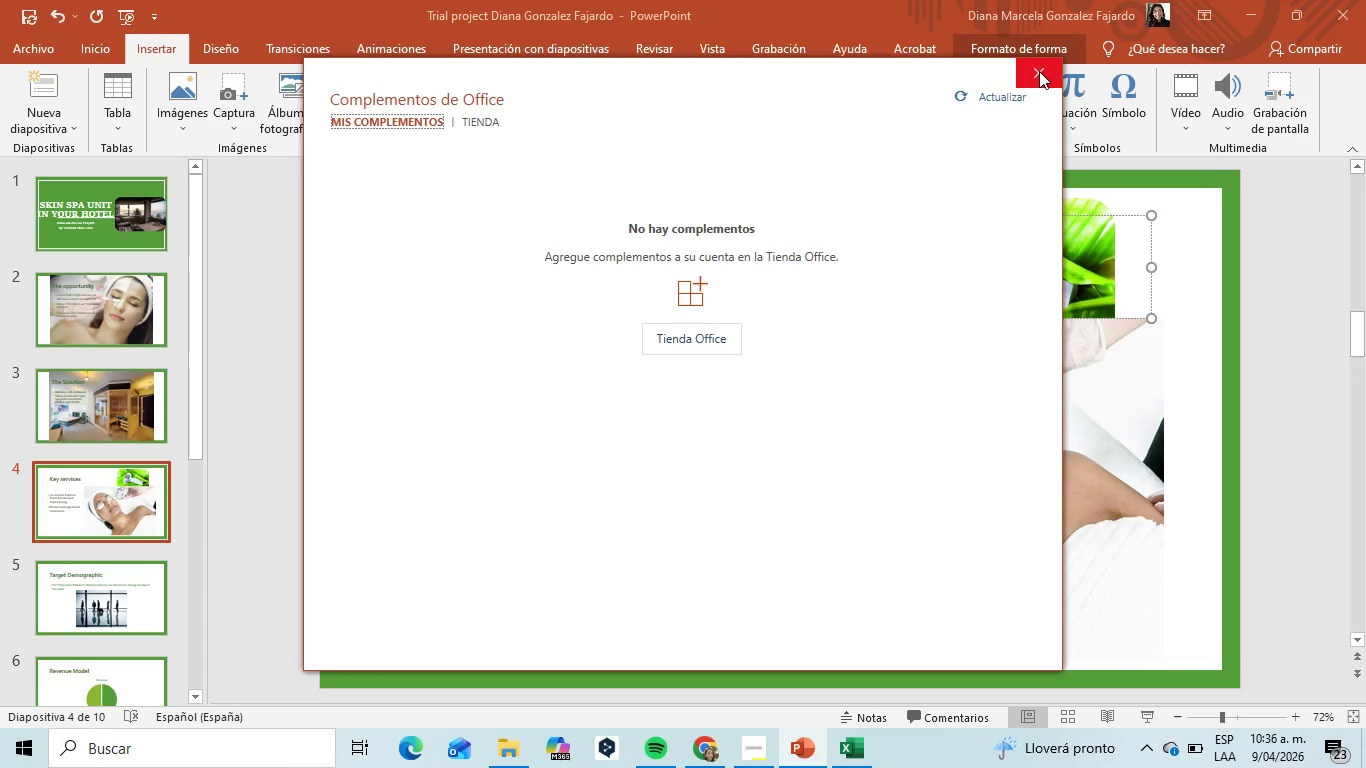 
left_click([1039, 71])
 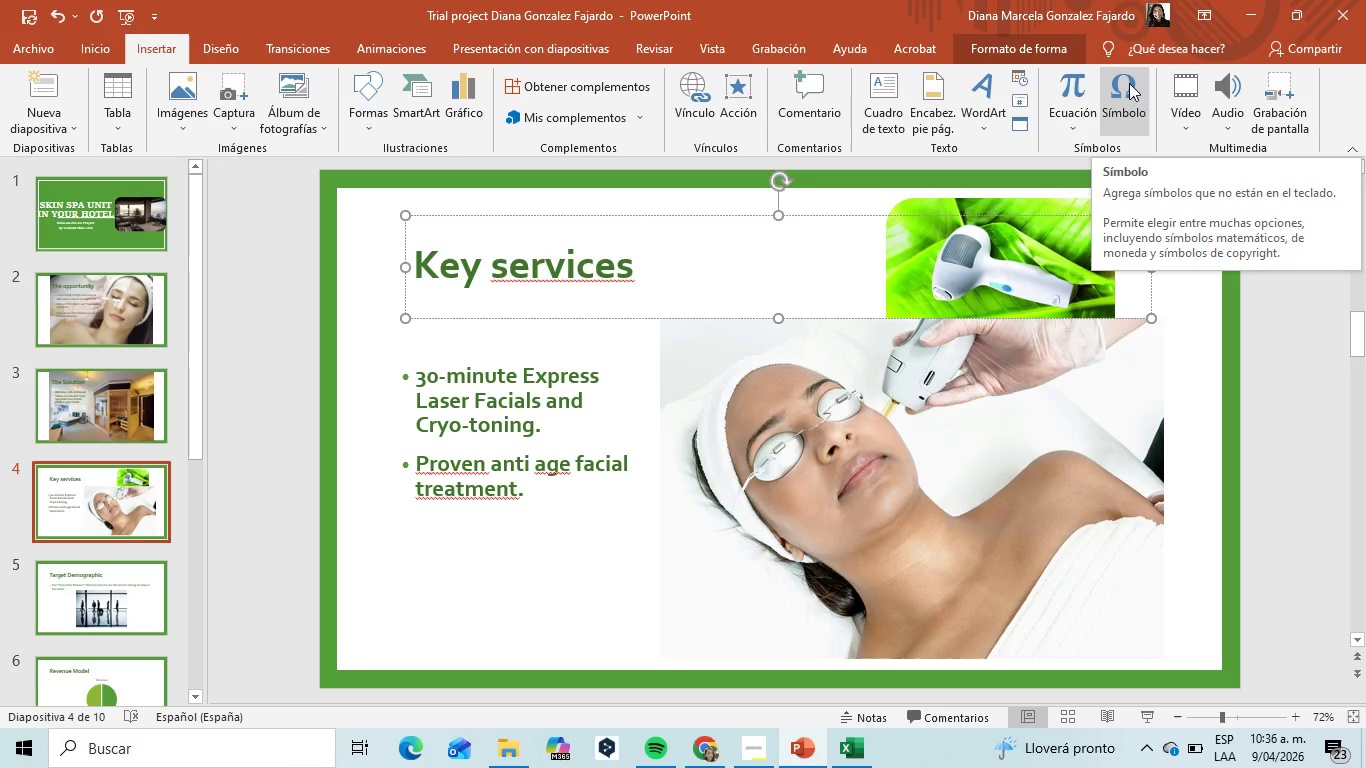 
left_click([1129, 83])
 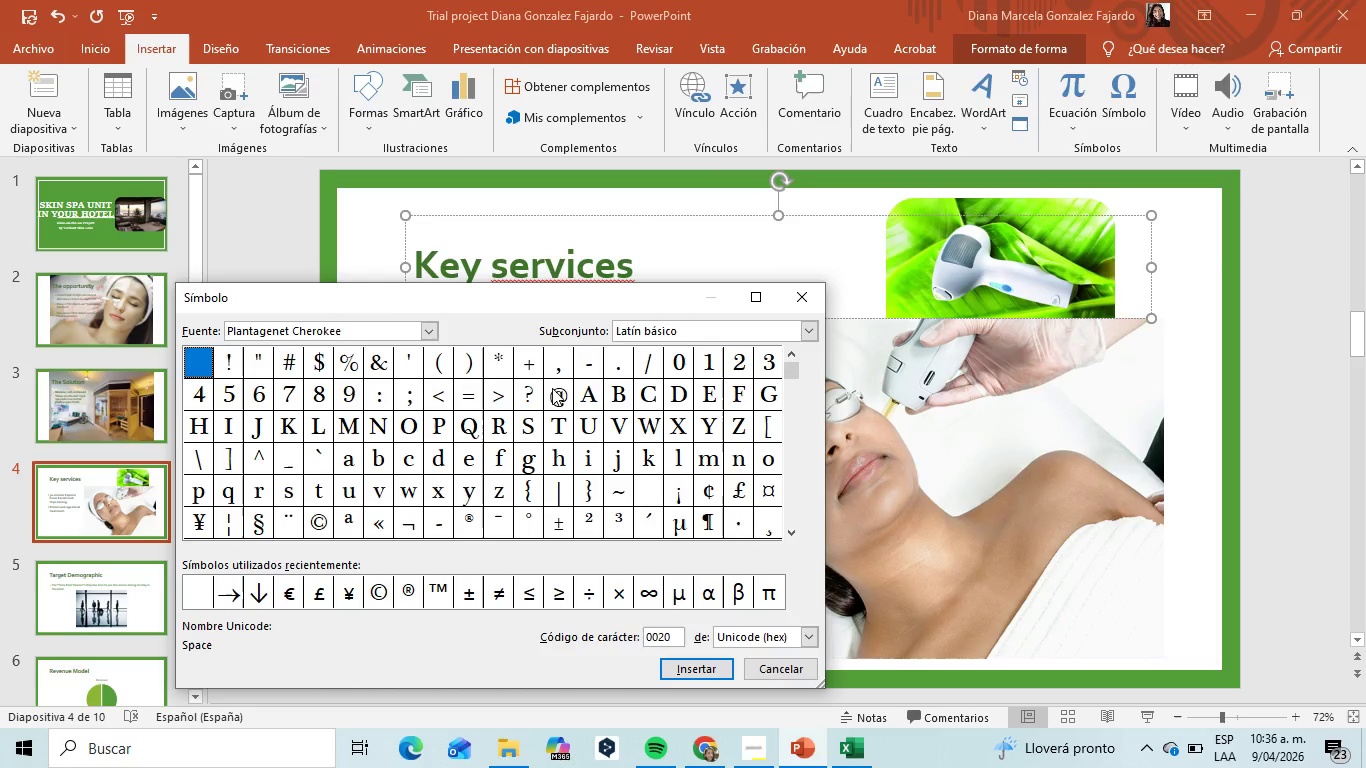 
scroll: coordinate [531, 488], scroll_direction: down, amount: 14.0
 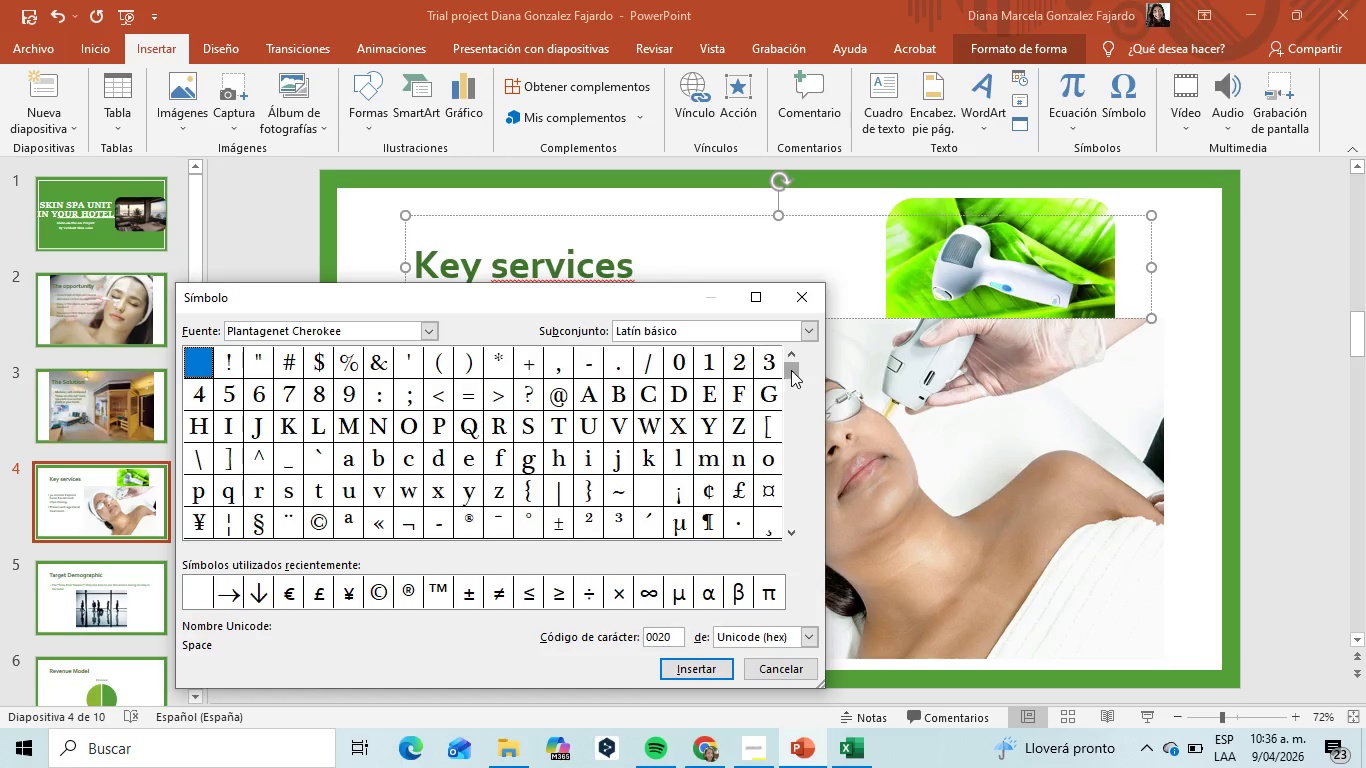 
left_click_drag(start_coordinate=[791, 370], to_coordinate=[793, 417])
 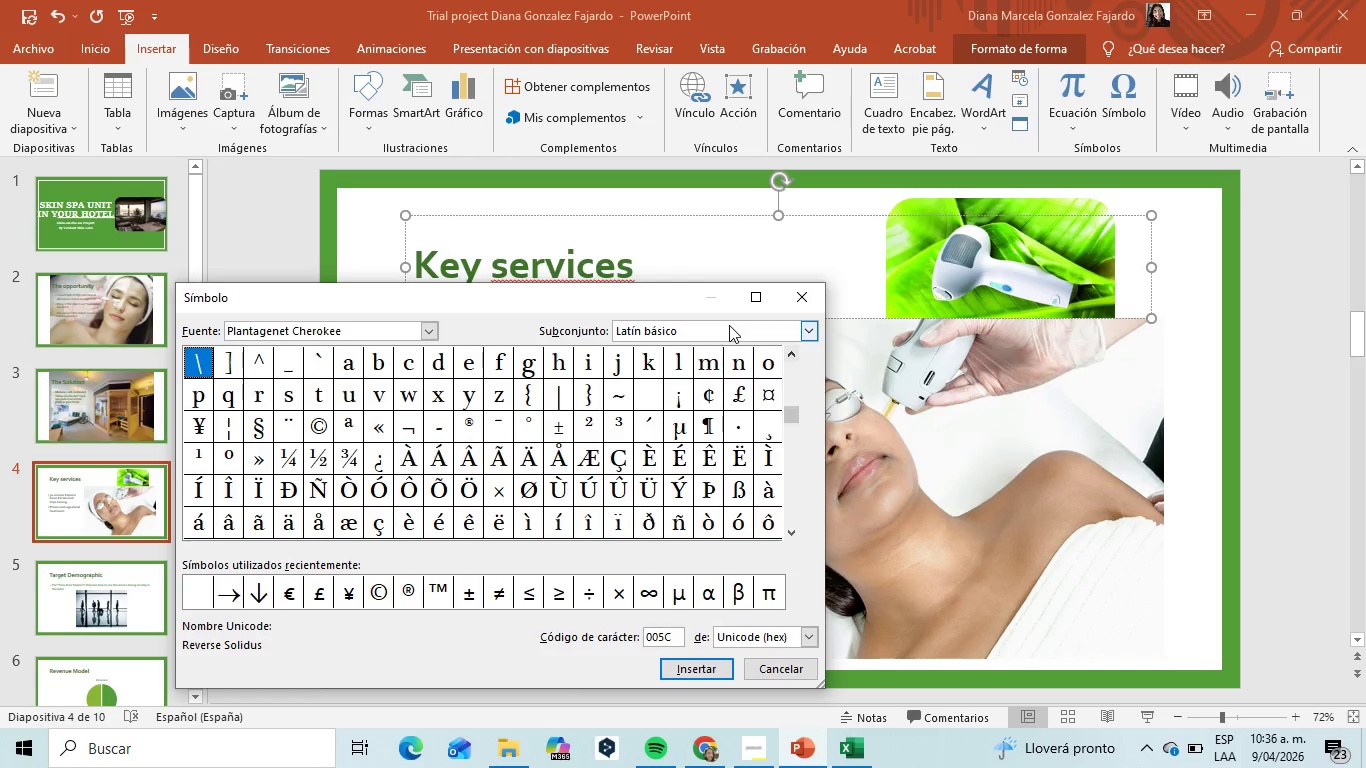 
left_click([729, 325])
 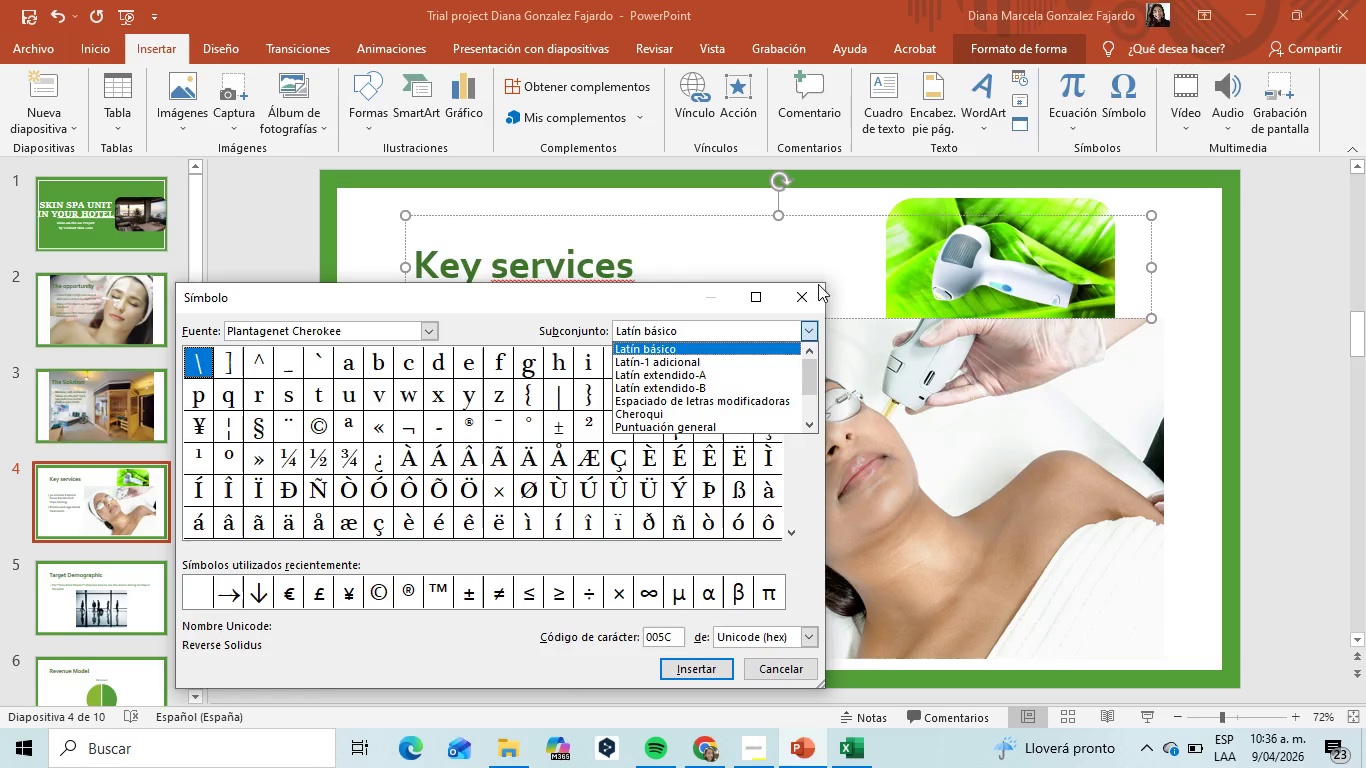 
left_click([813, 295])
 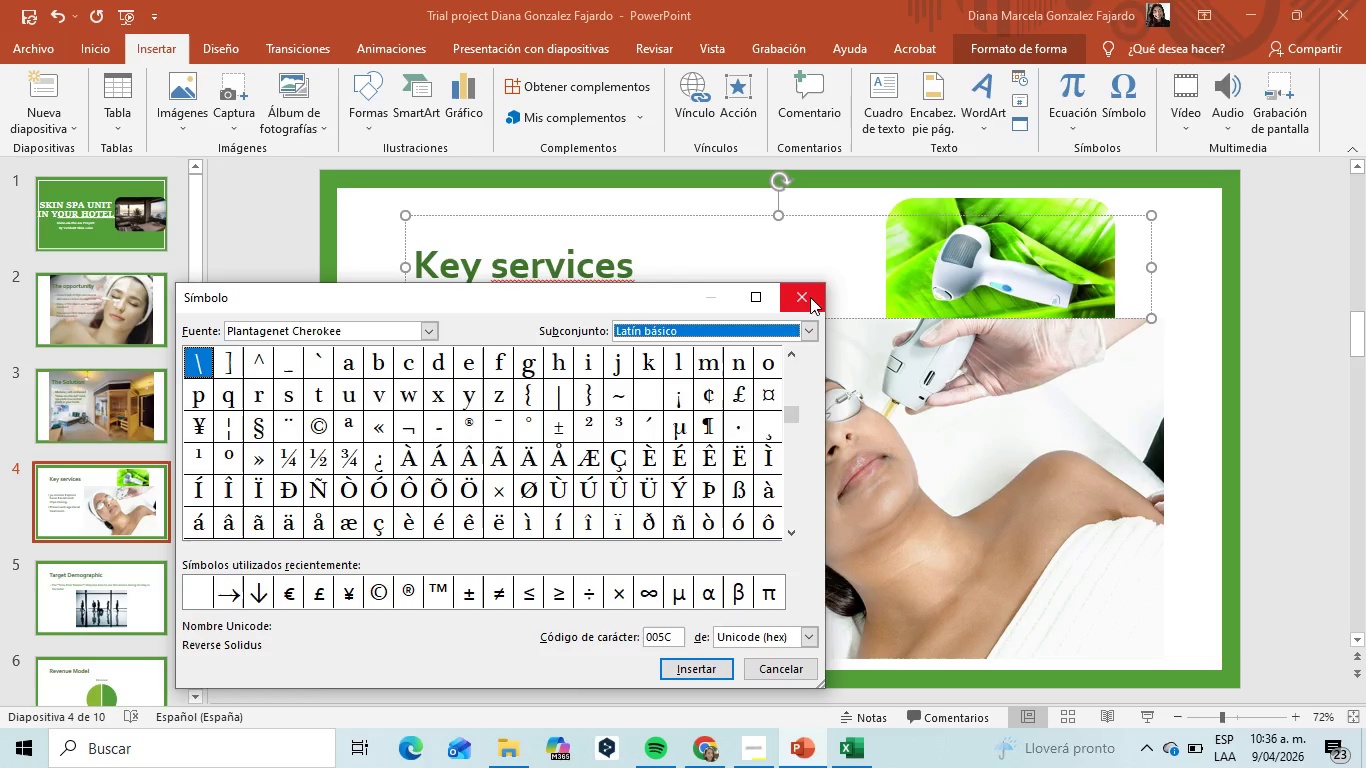 
left_click([810, 297])
 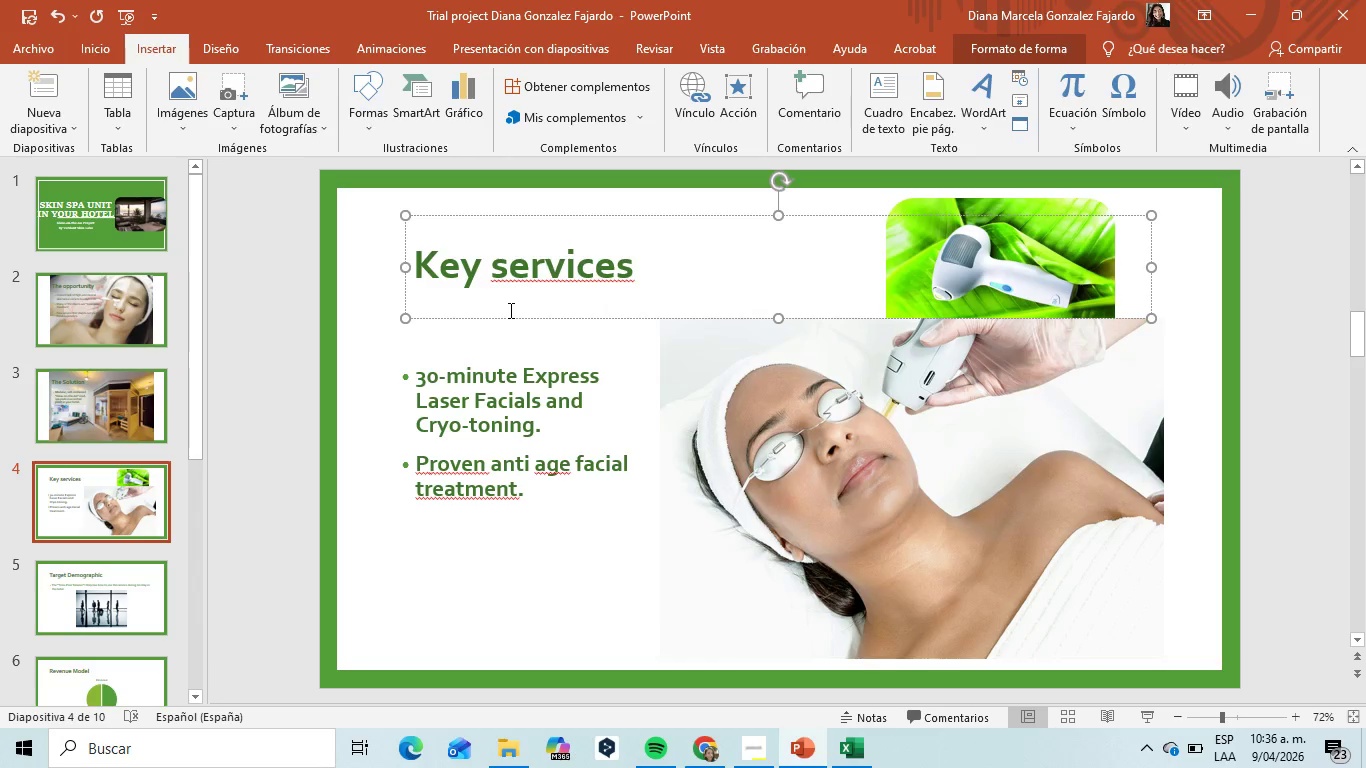 
wait(6.06)
 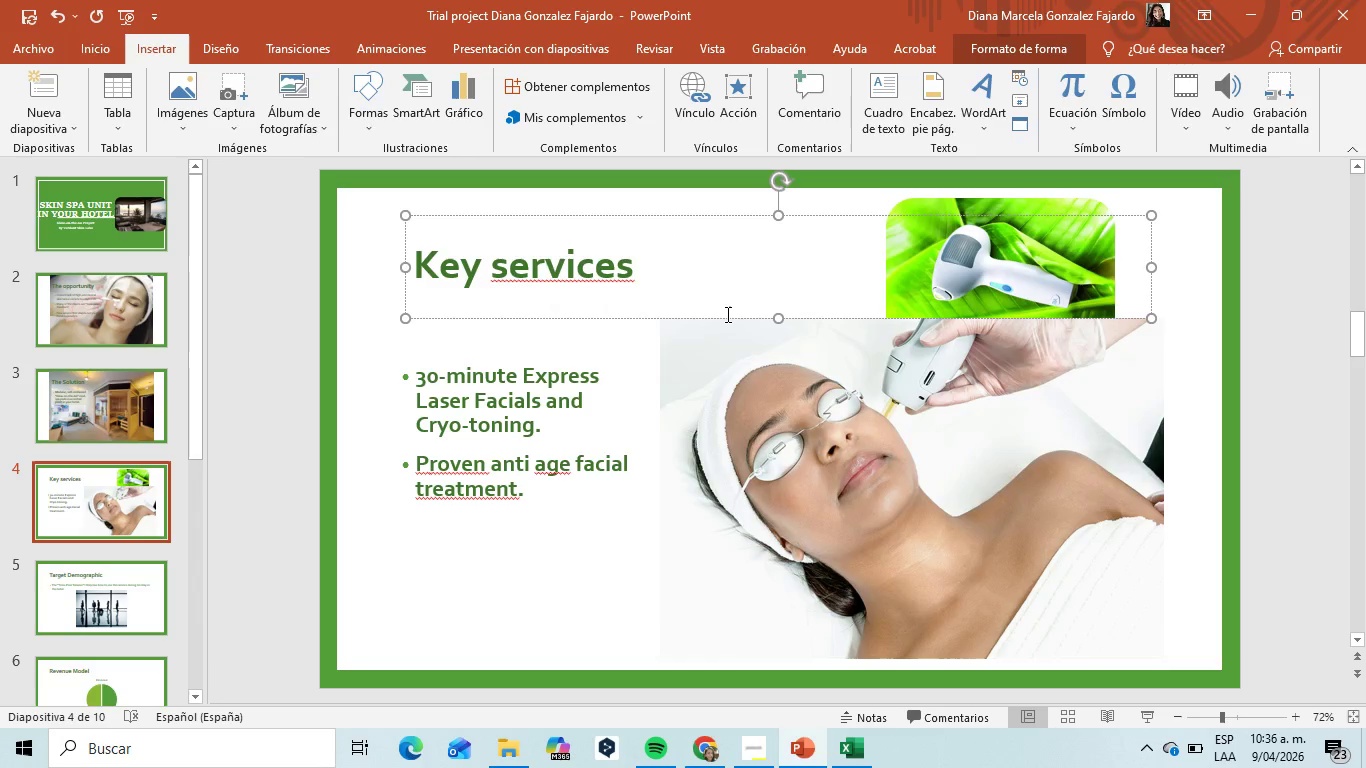 
mouse_move([1083, 96])
 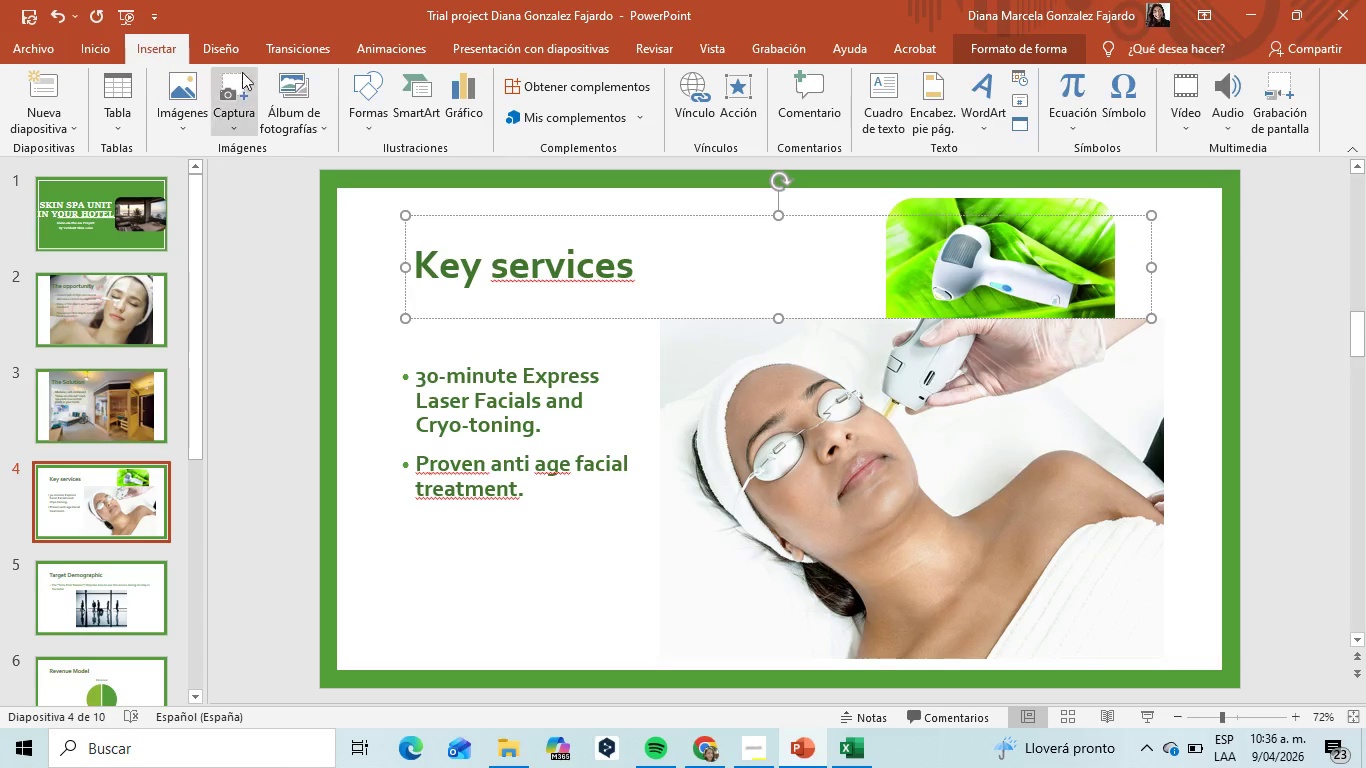 
left_click([373, 124])
 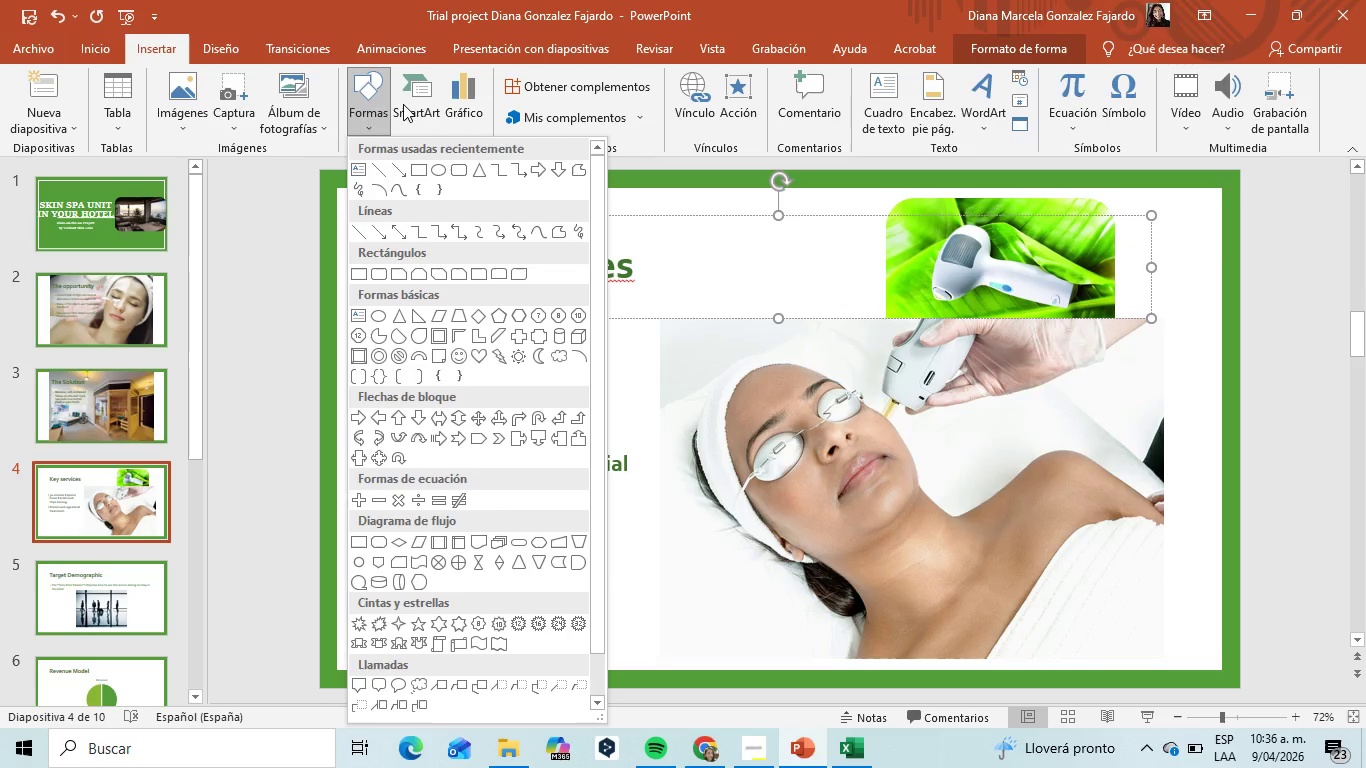 
left_click([429, 108])
 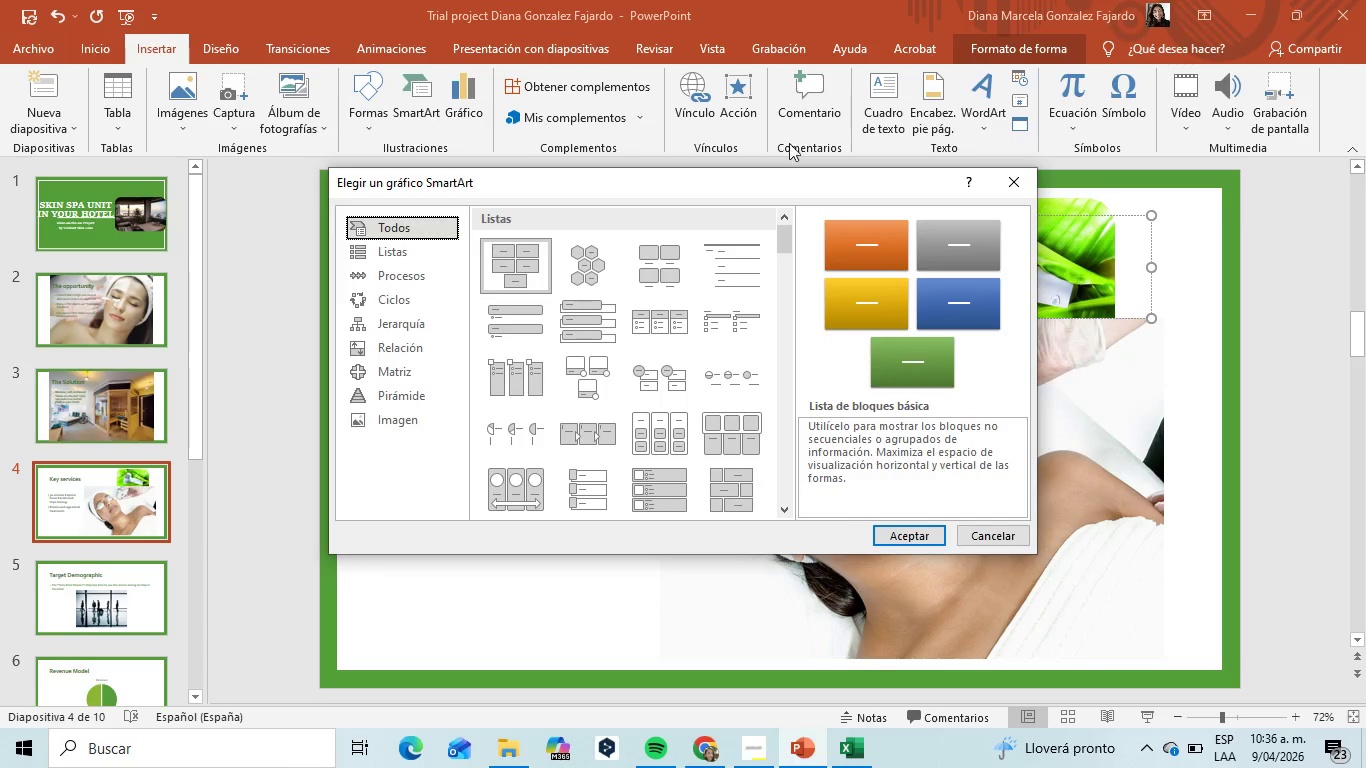 
left_click([1014, 175])
 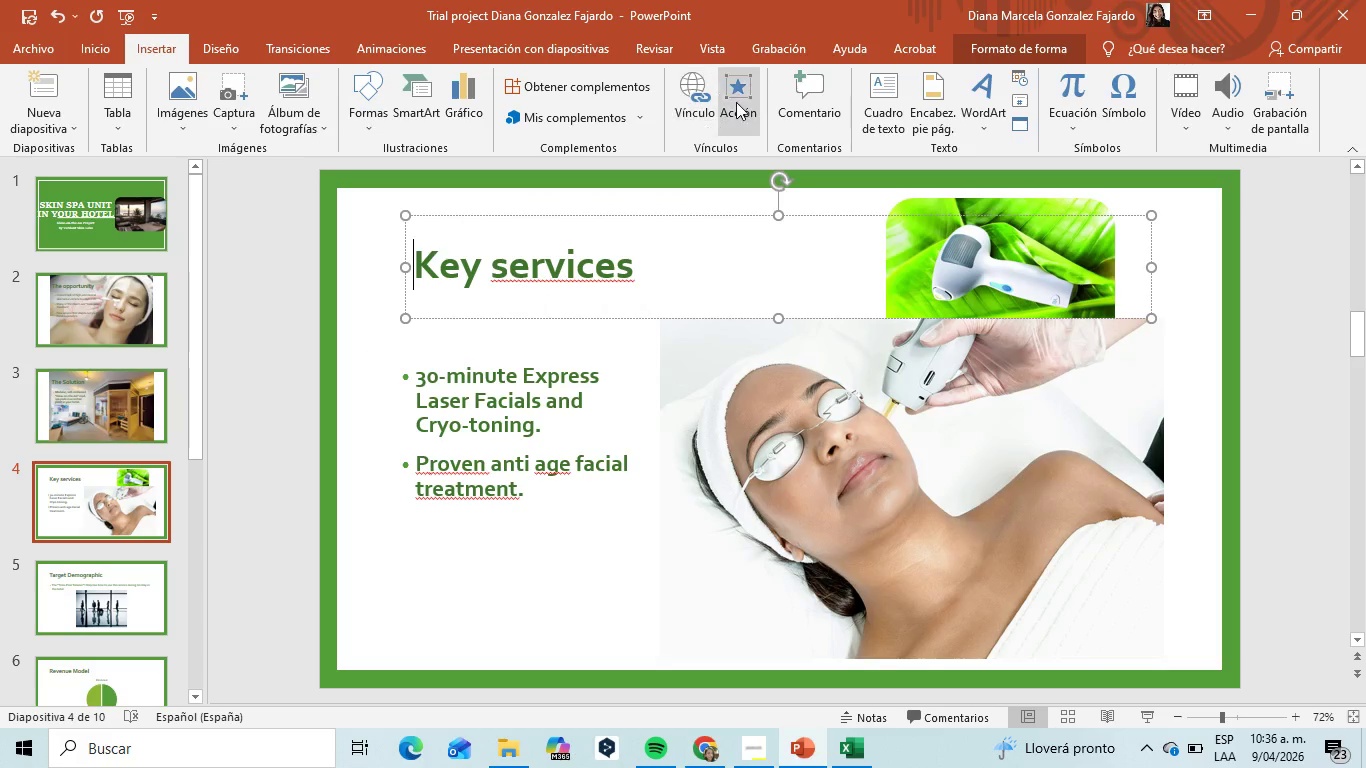 
left_click([738, 98])
 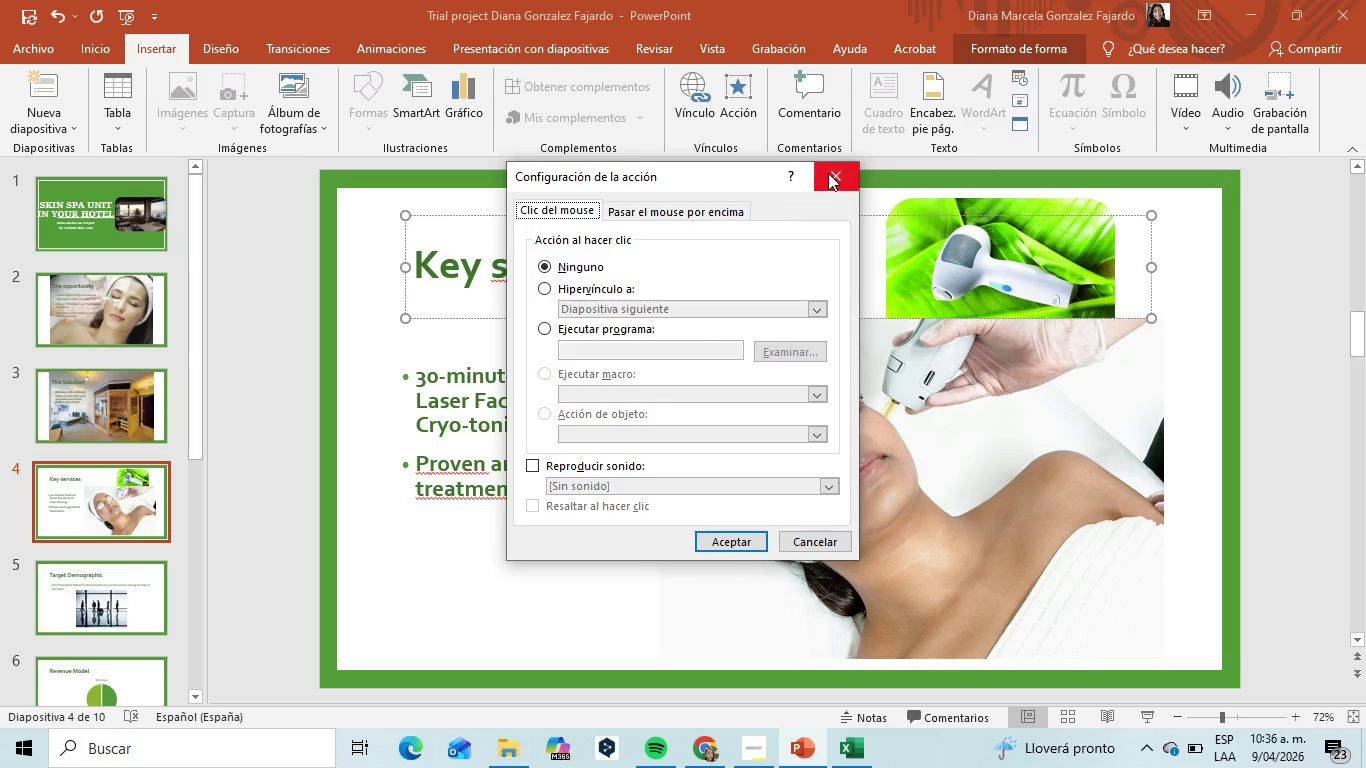 
left_click([828, 171])
 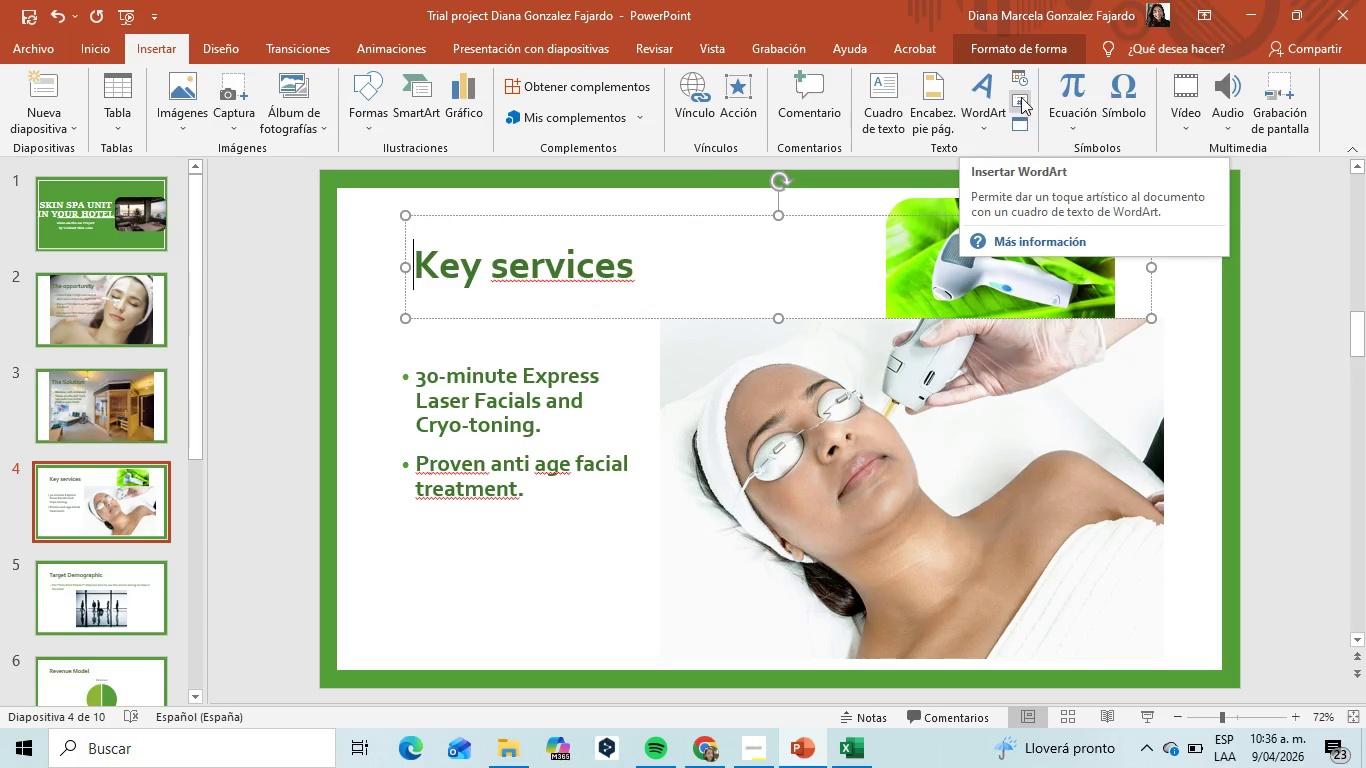 
mouse_move([1149, 123])
 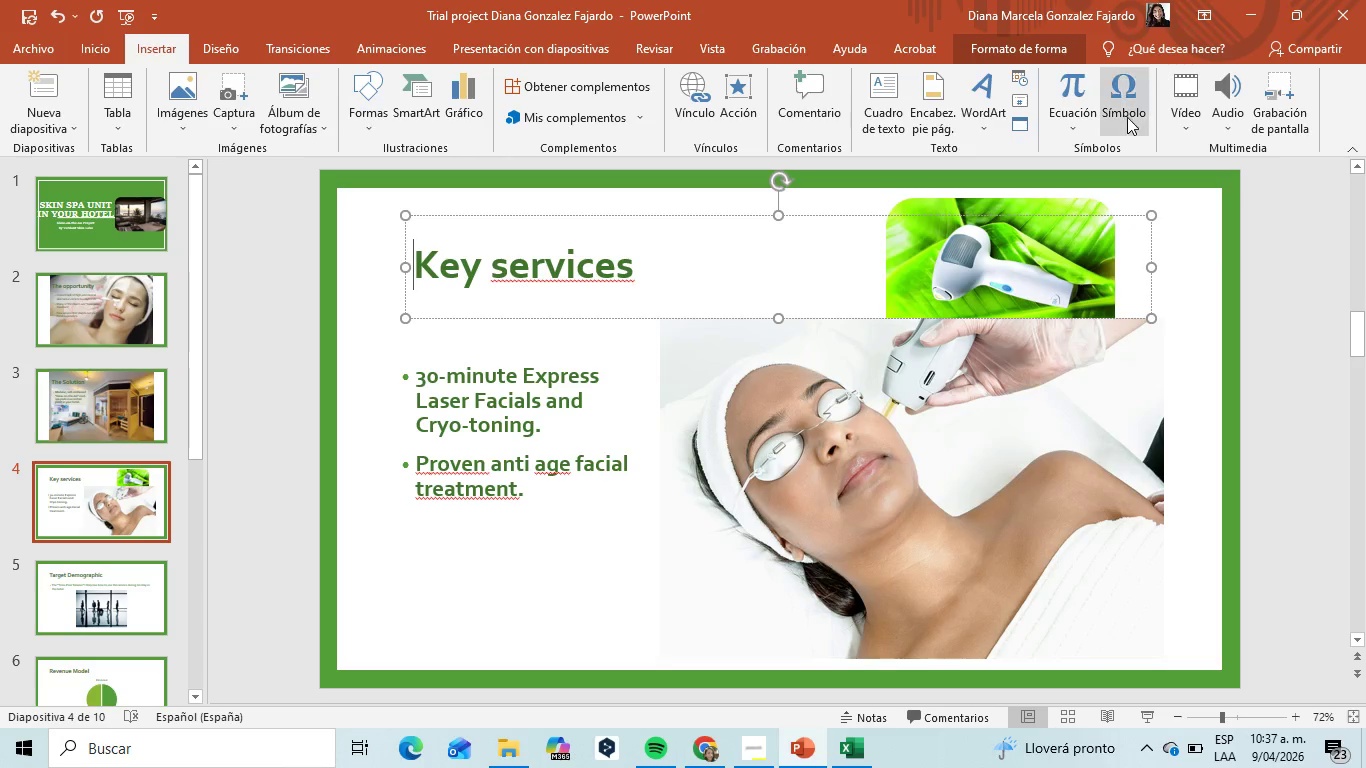 
left_click([1127, 117])
 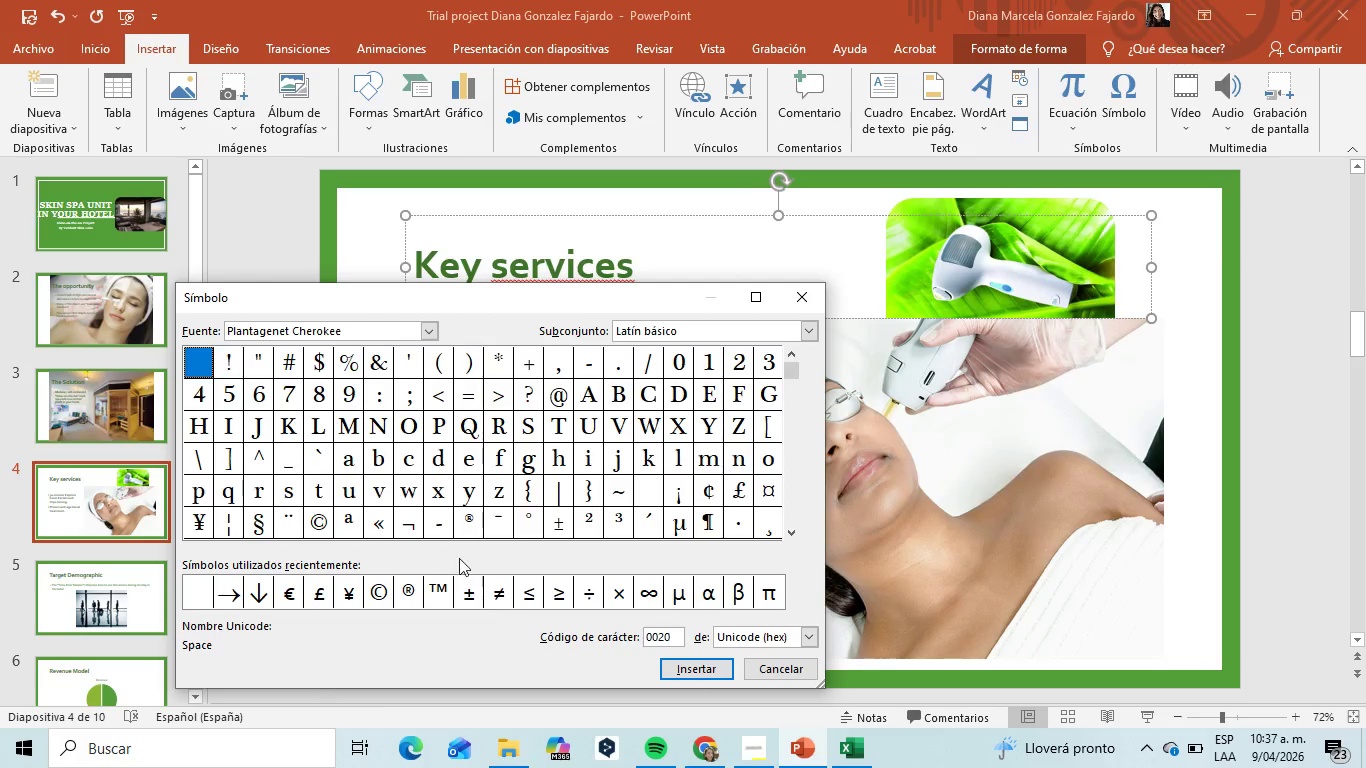 
scroll: coordinate [451, 536], scroll_direction: down, amount: 5.0
 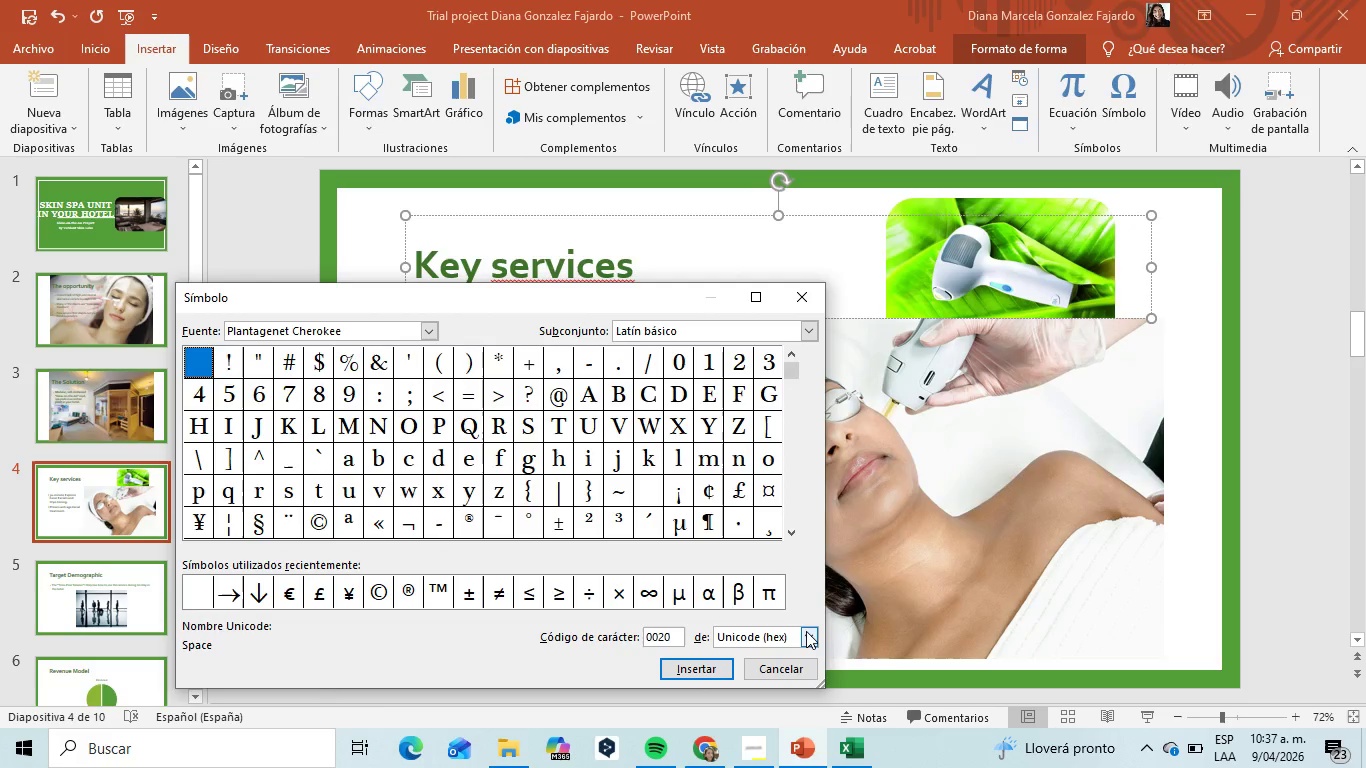 
left_click([808, 631])
 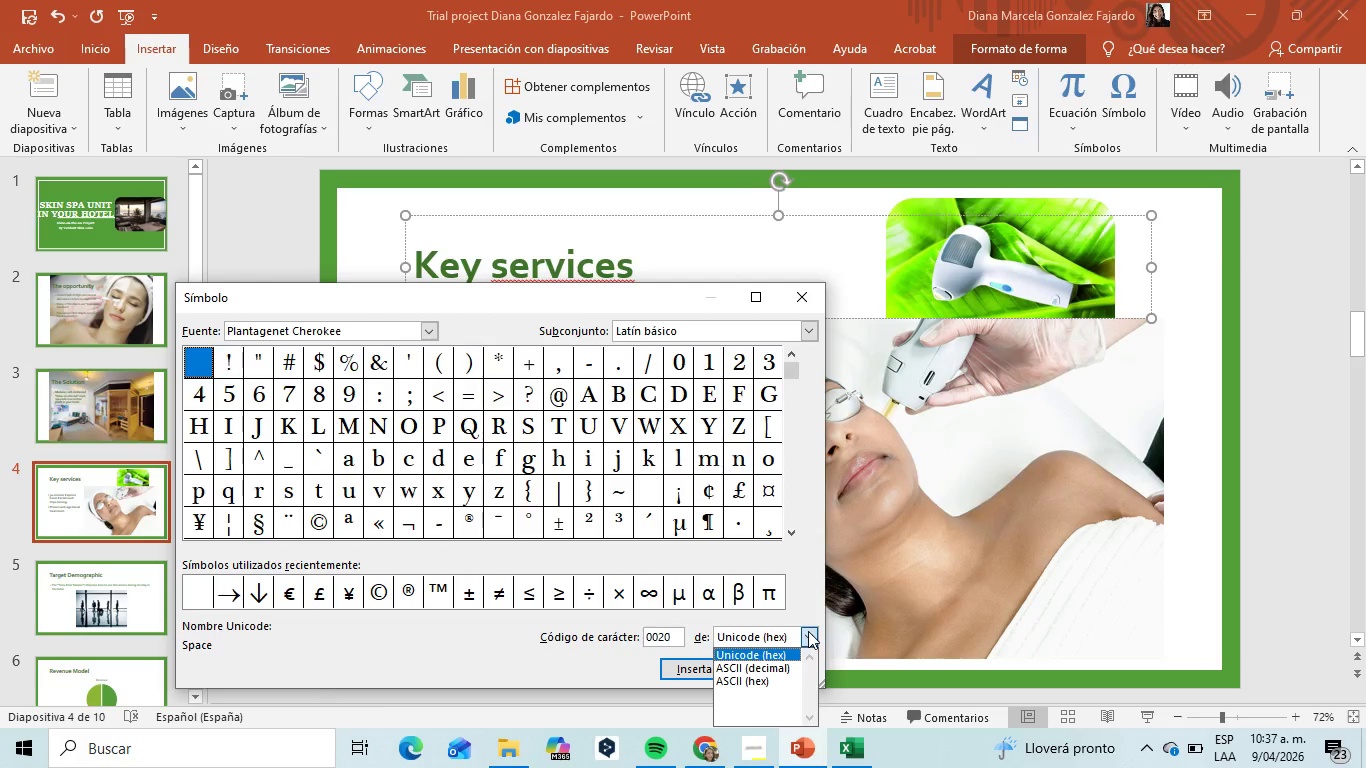 
left_click([808, 631])
 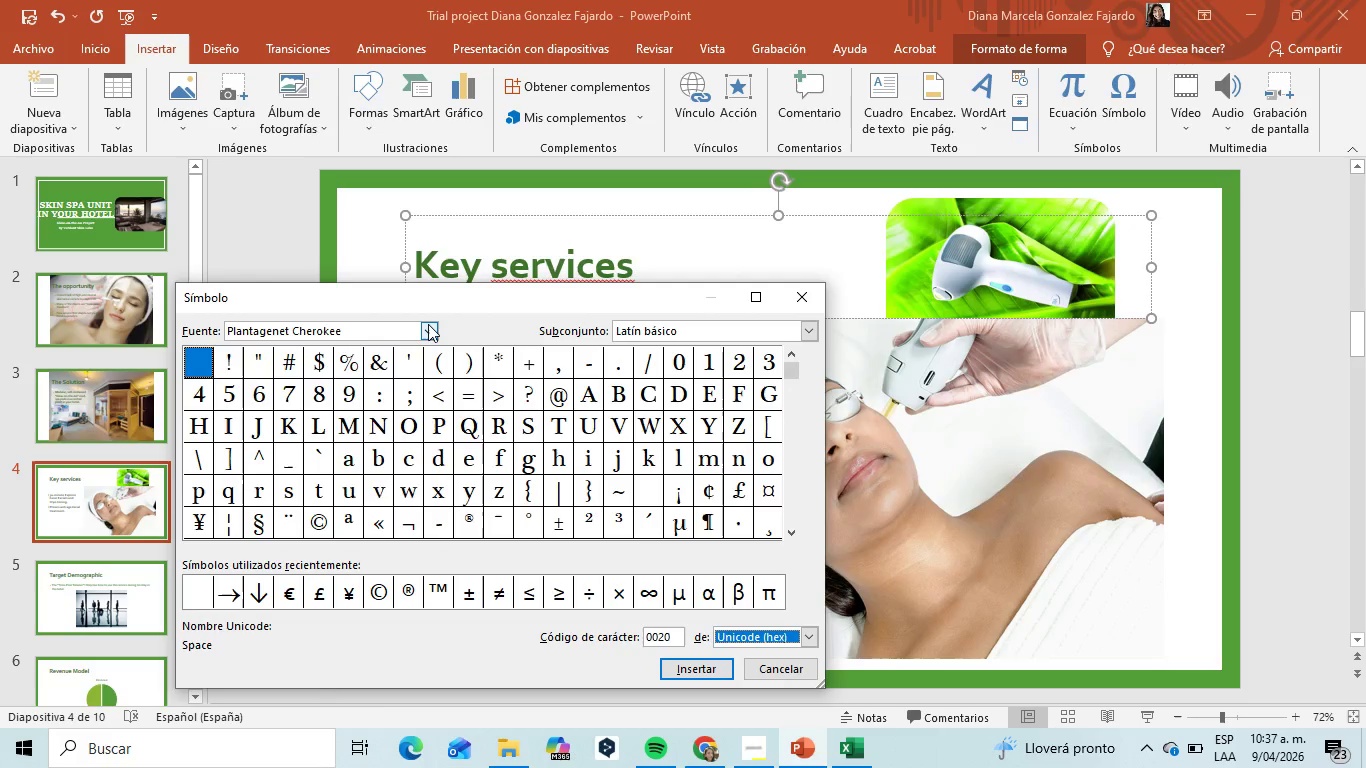 
left_click([428, 324])
 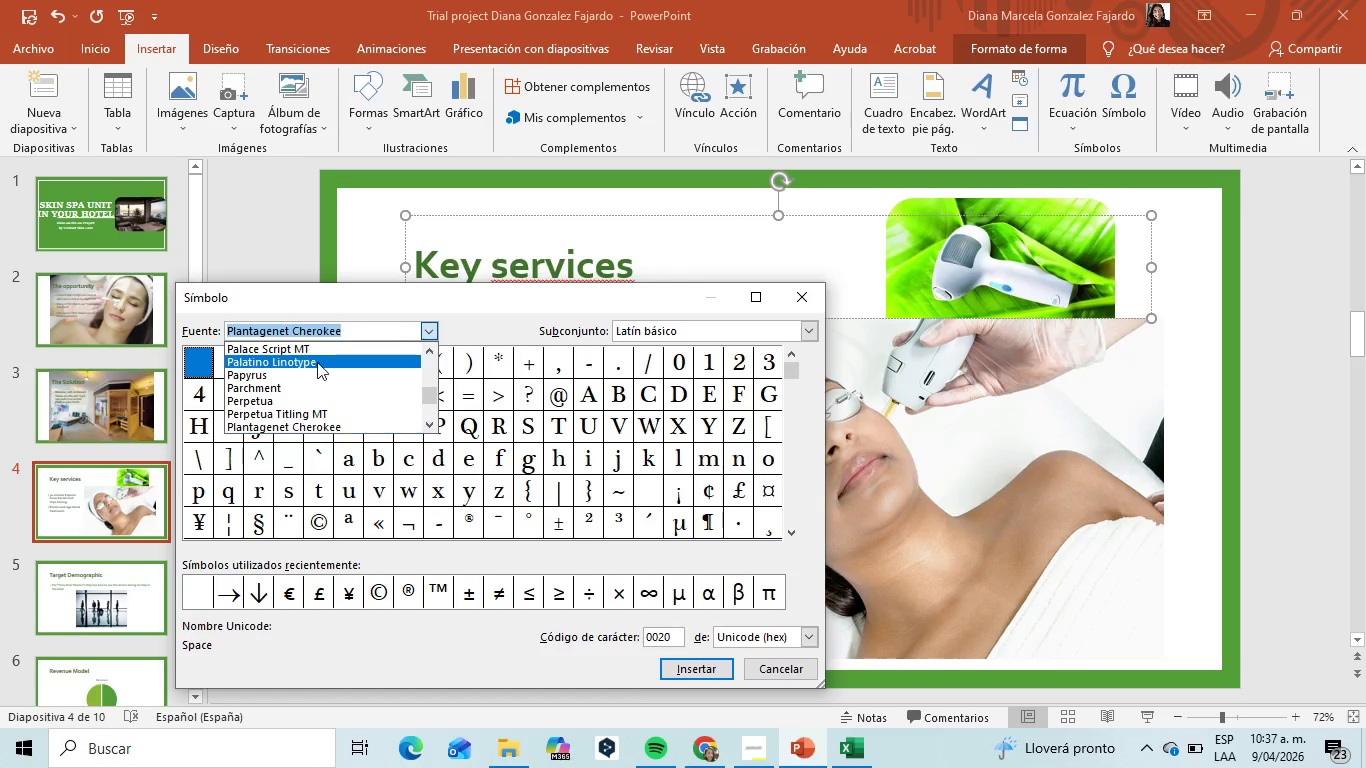 
scroll: coordinate [317, 362], scroll_direction: up, amount: 21.0
 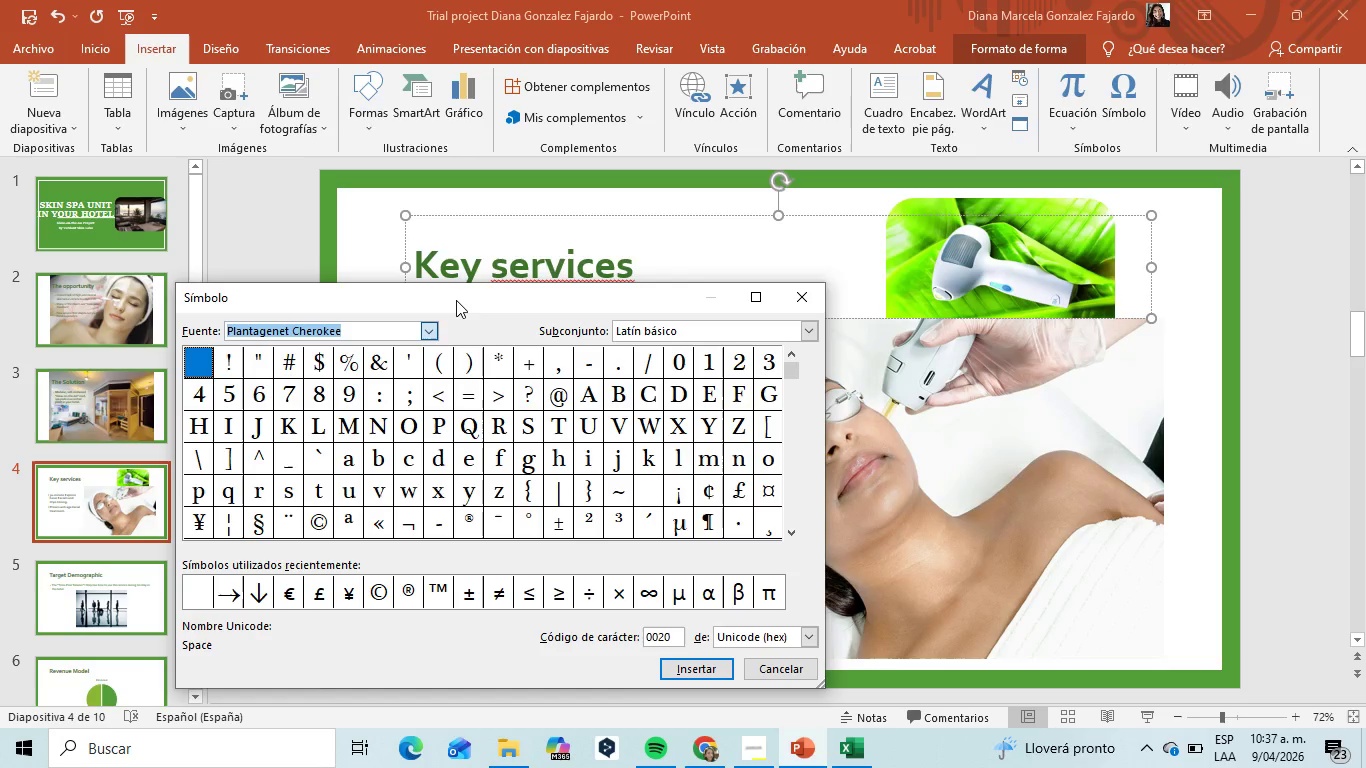 
left_click([456, 300])
 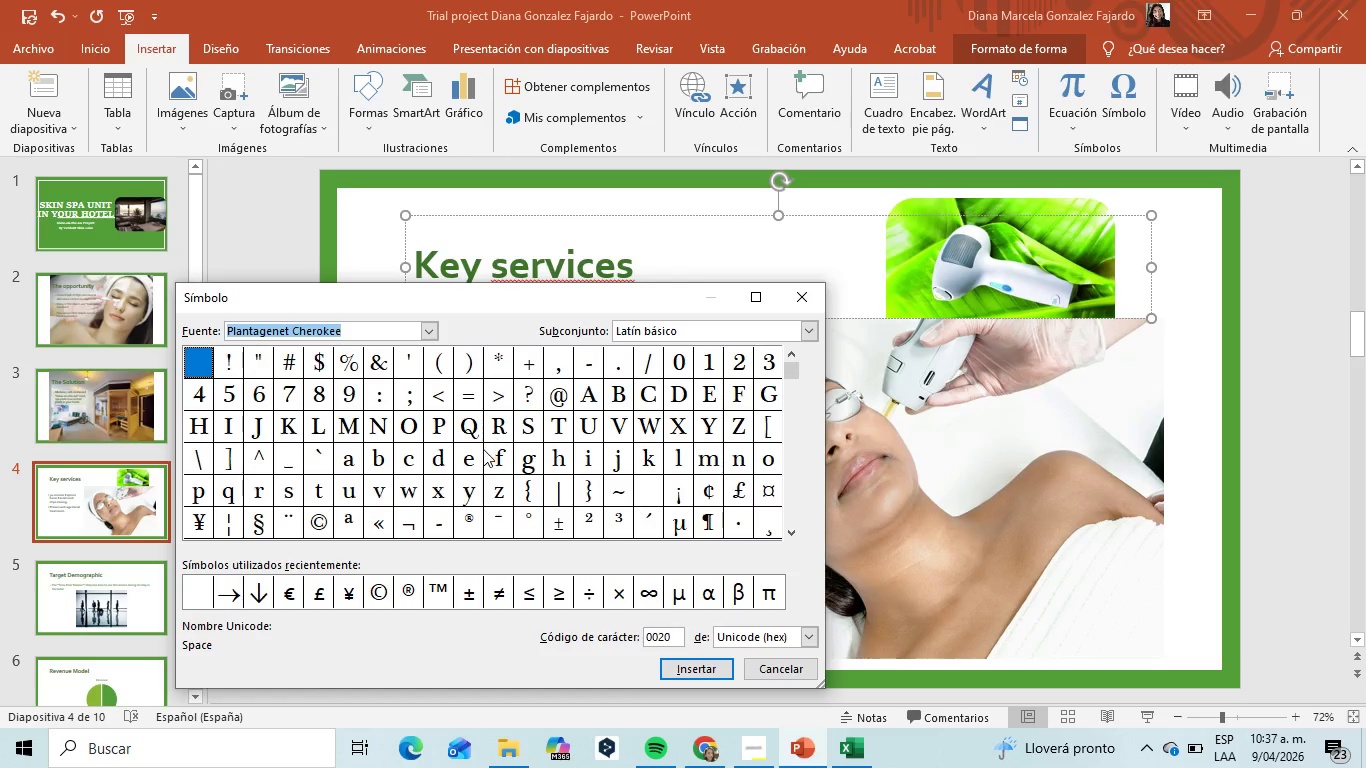 
scroll: coordinate [483, 449], scroll_direction: down, amount: 4.0
 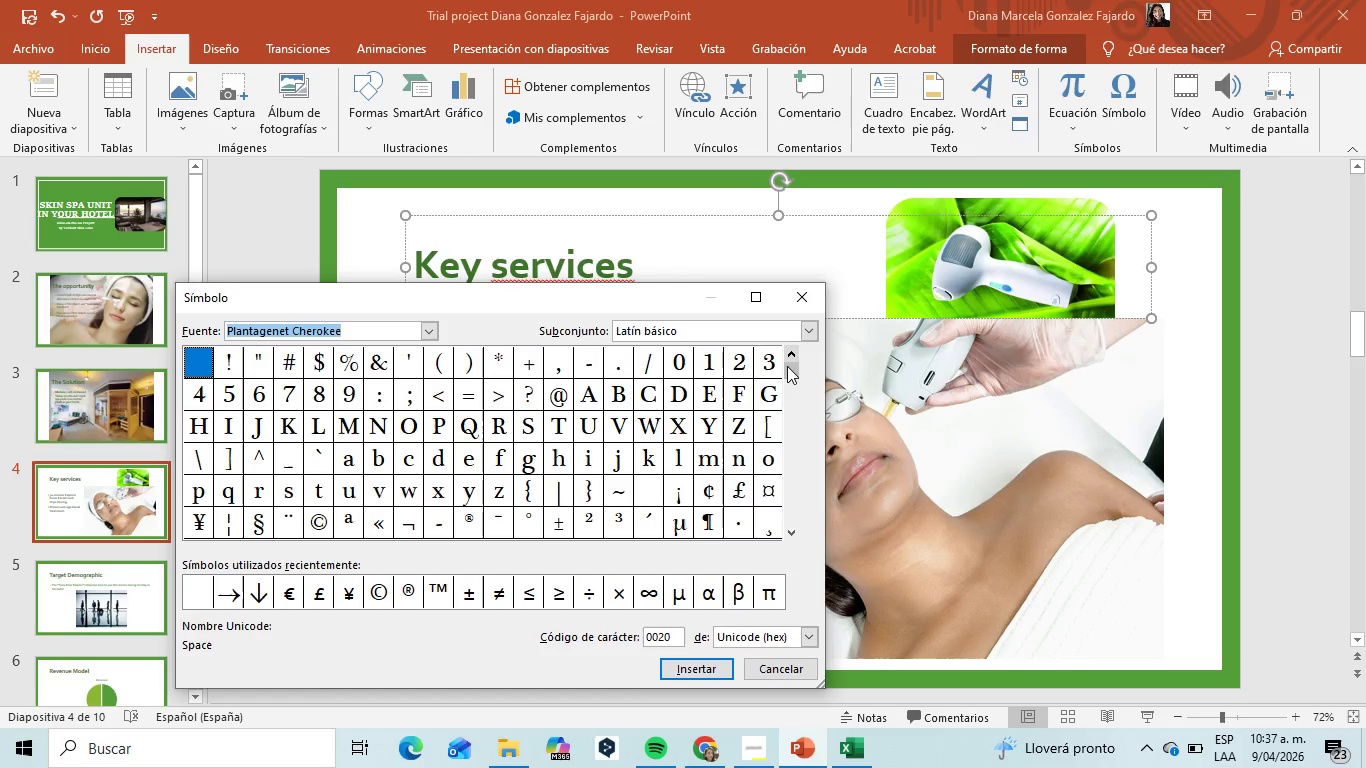 
left_click_drag(start_coordinate=[787, 366], to_coordinate=[794, 407])
 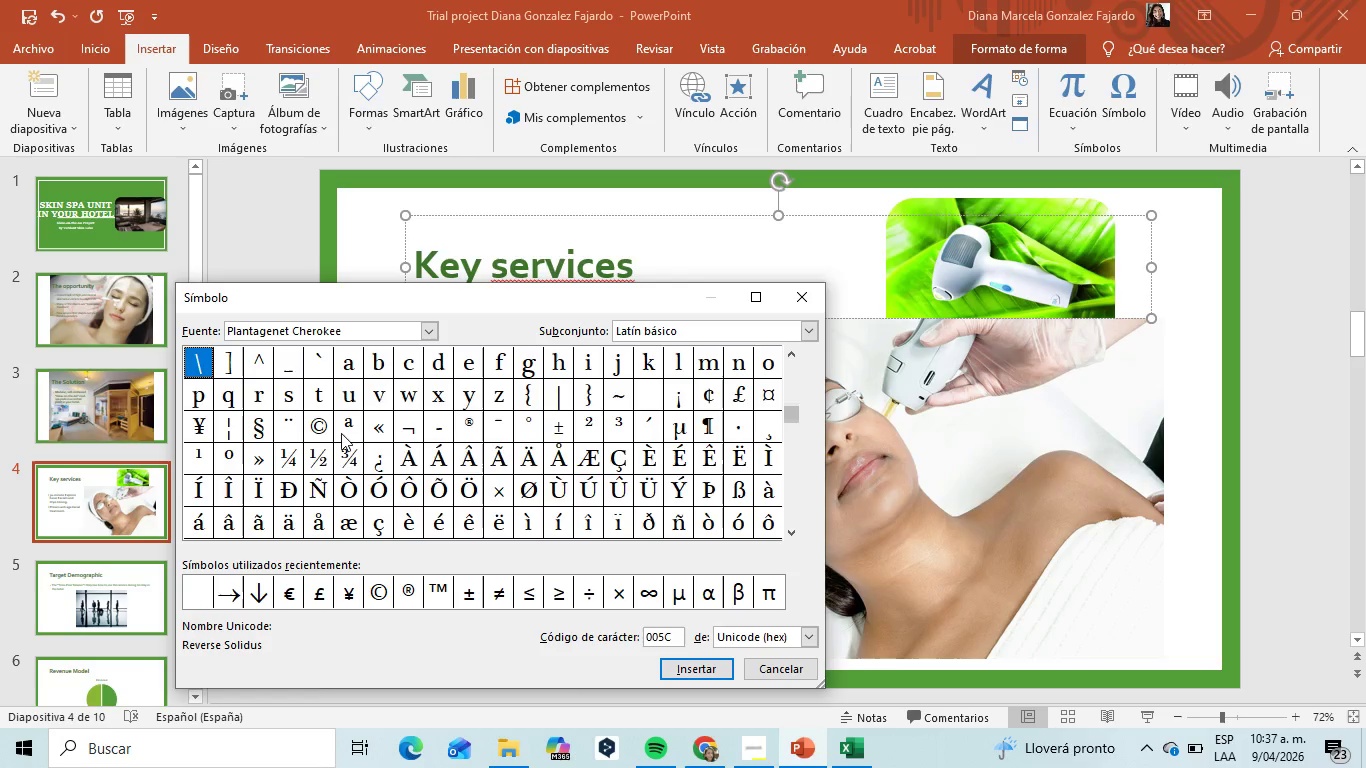 
scroll: coordinate [335, 453], scroll_direction: down, amount: 5.0
 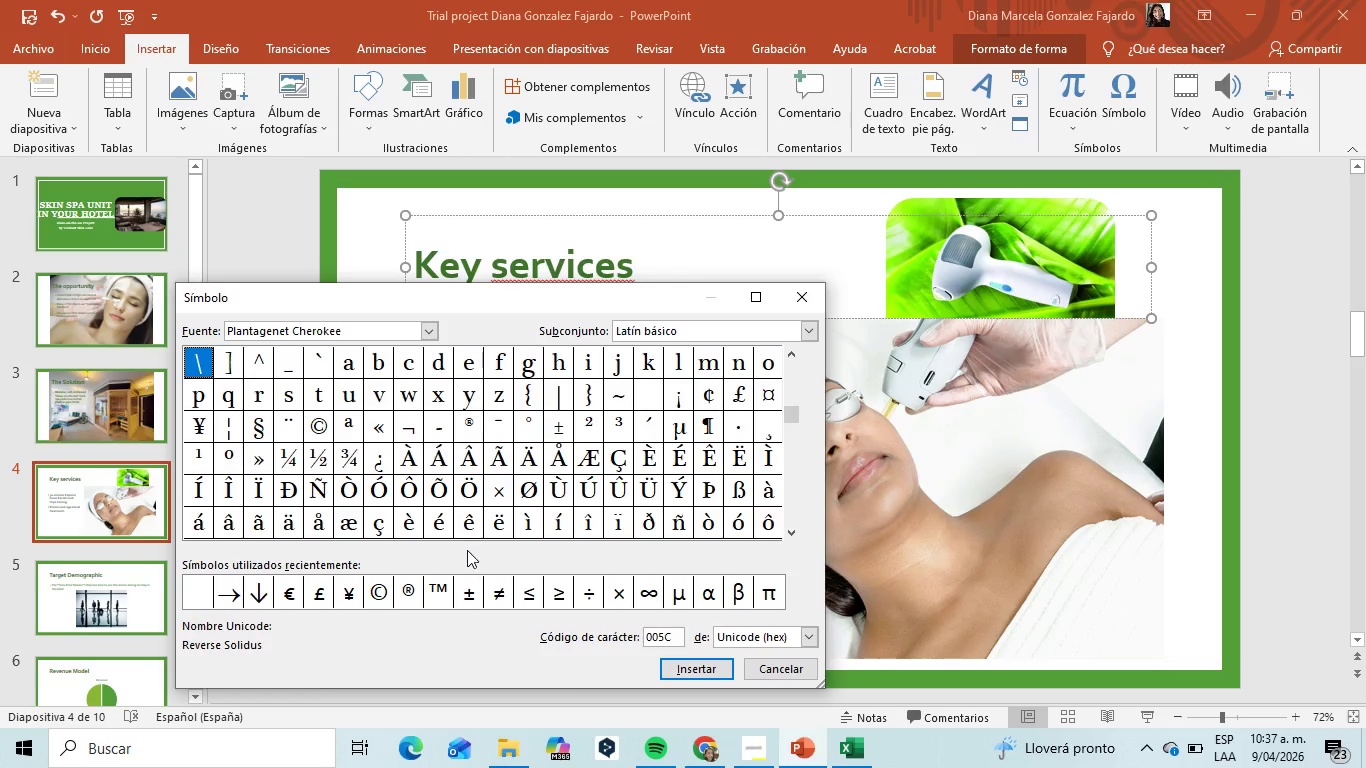 
left_click([467, 550])
 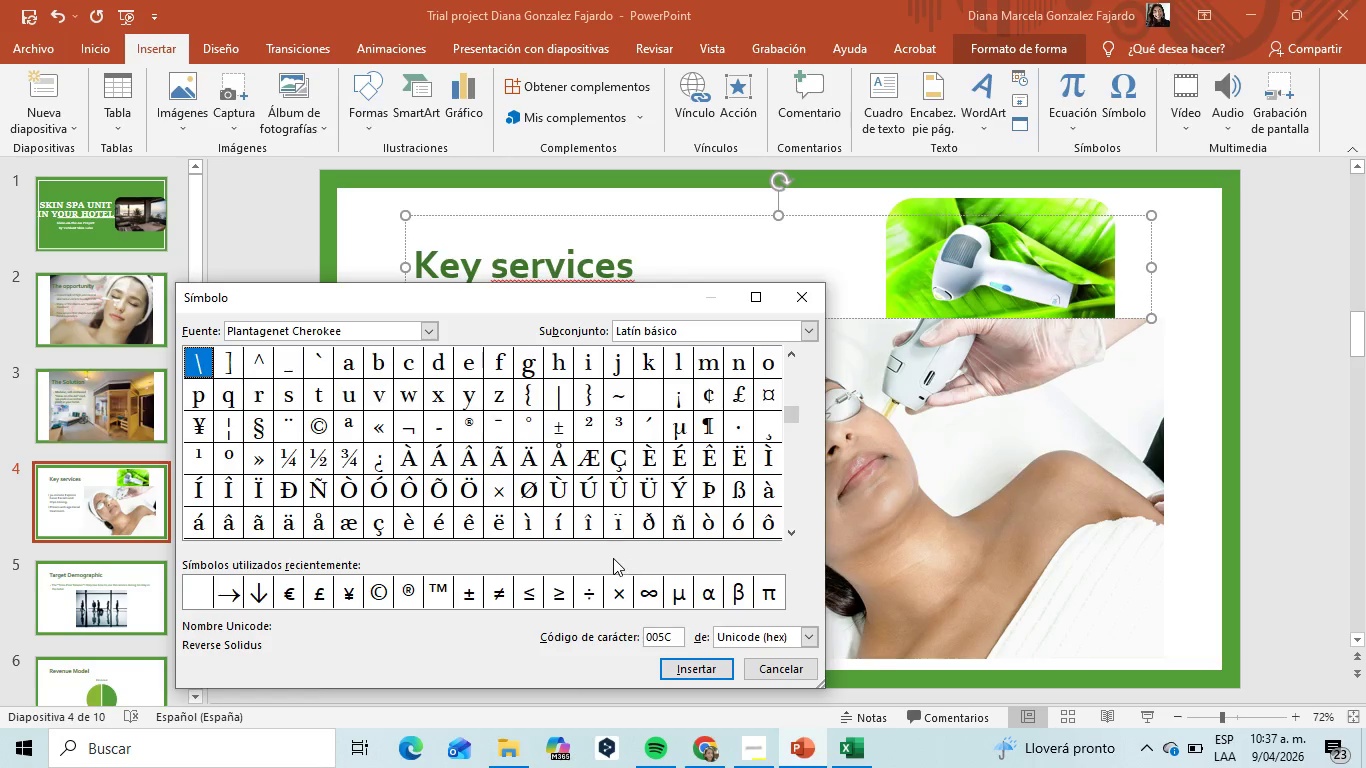 
scroll: coordinate [613, 558], scroll_direction: down, amount: 2.0
 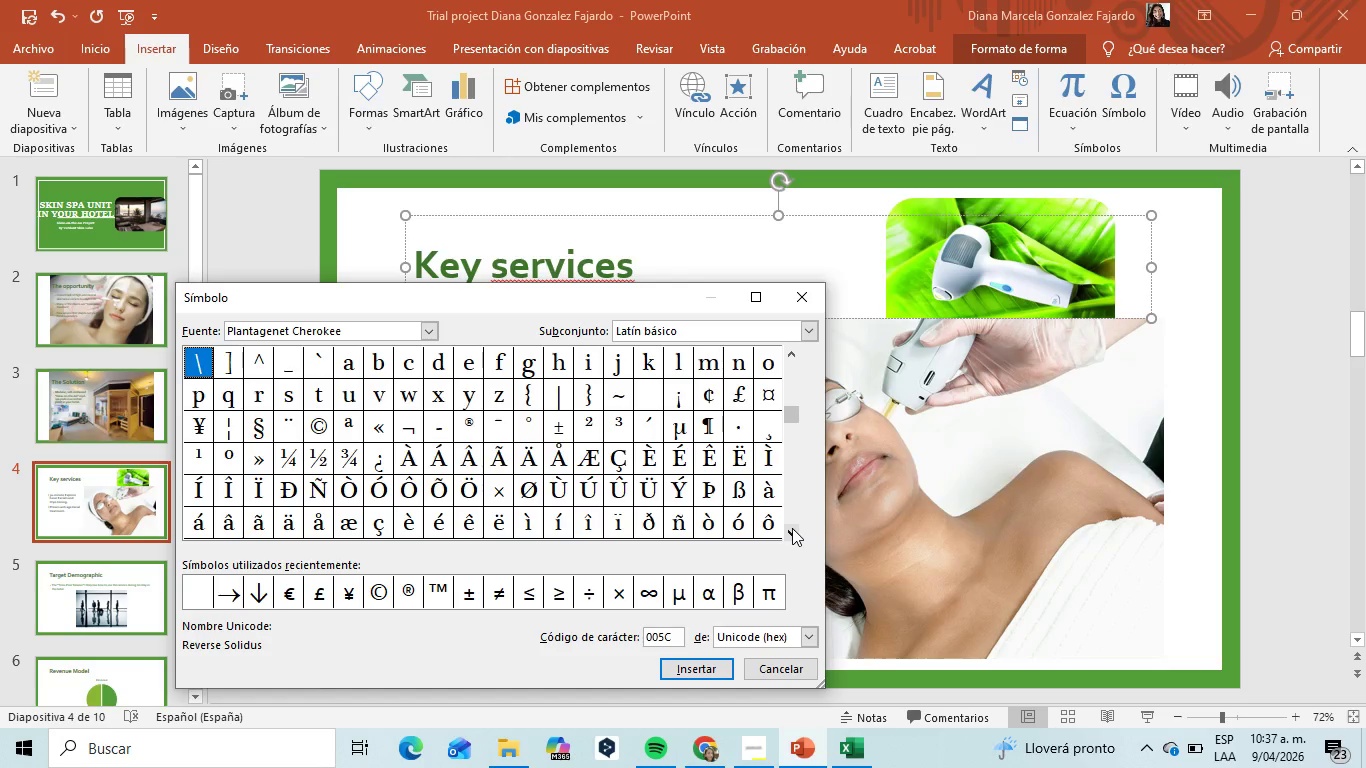 
left_click([792, 528])
 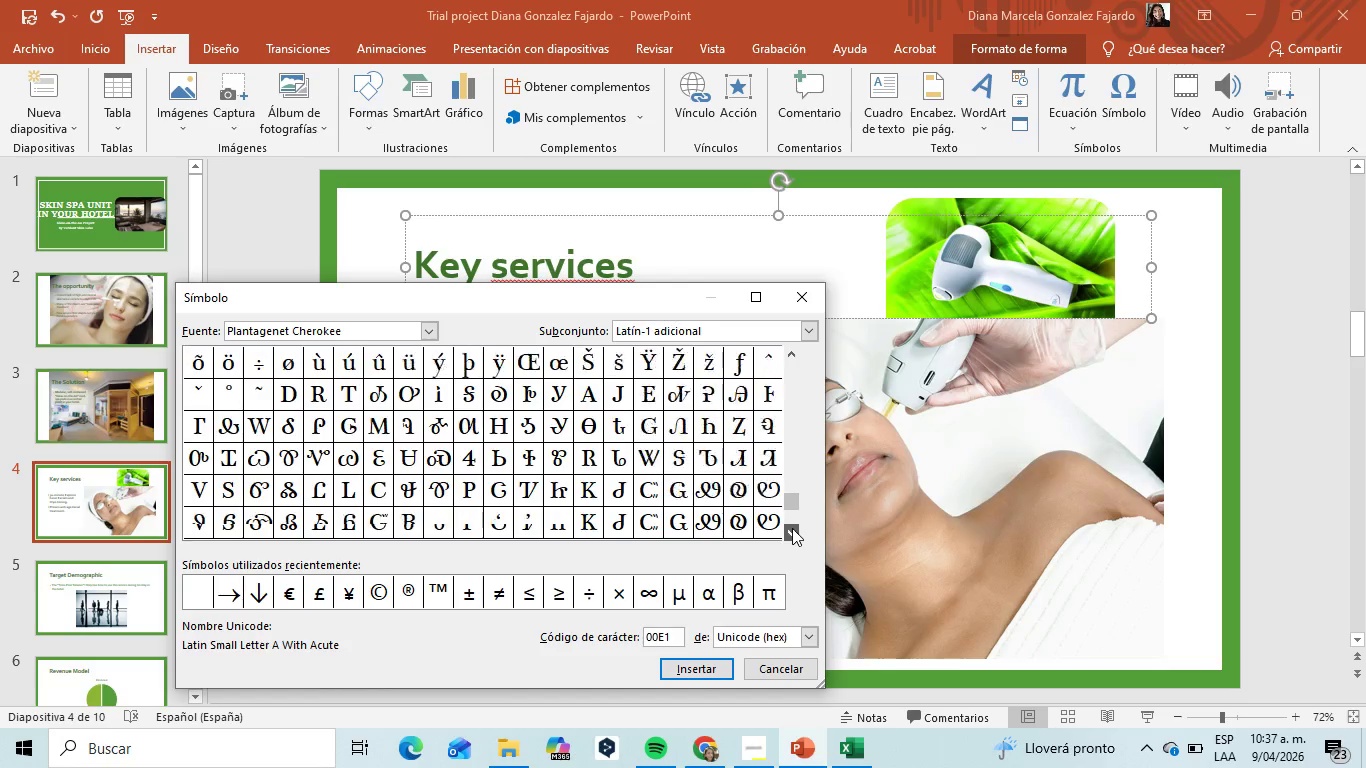 
left_click([792, 528])
 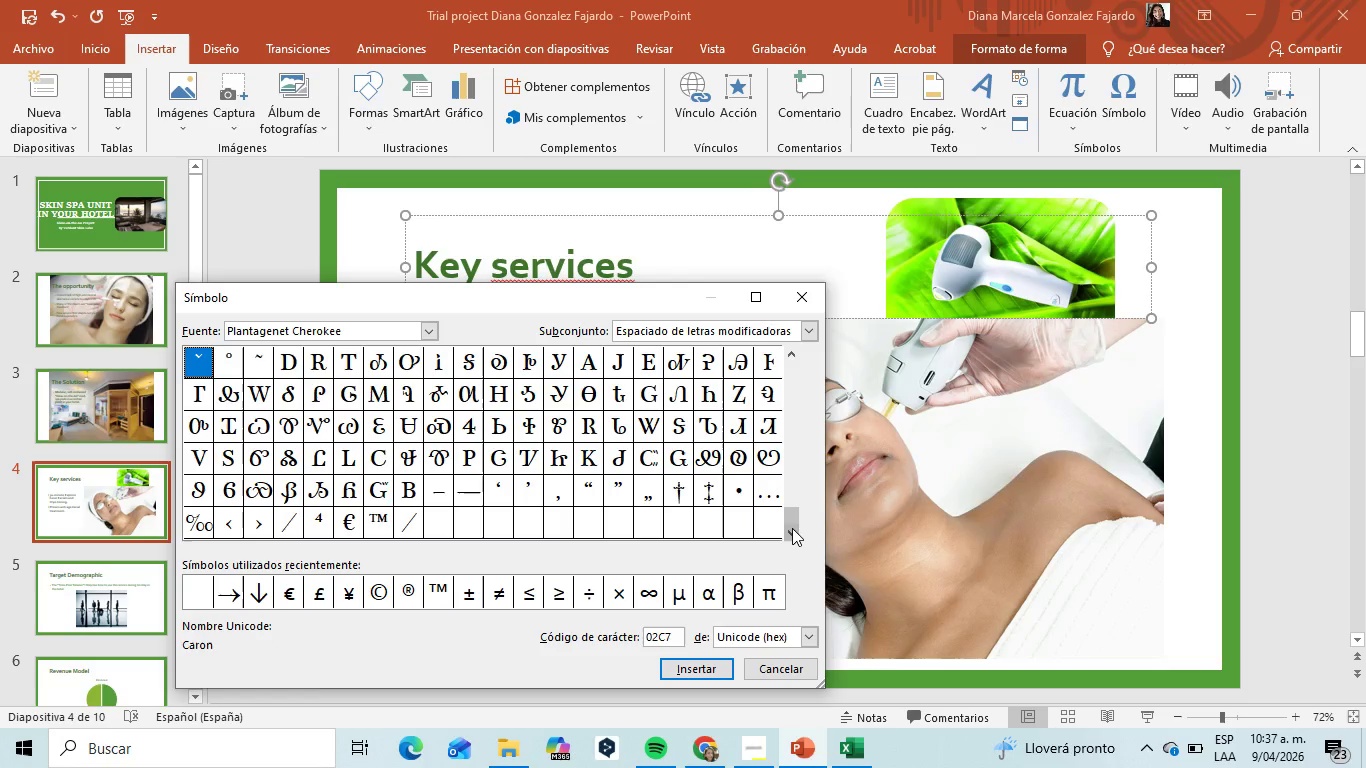 
left_click([792, 528])
 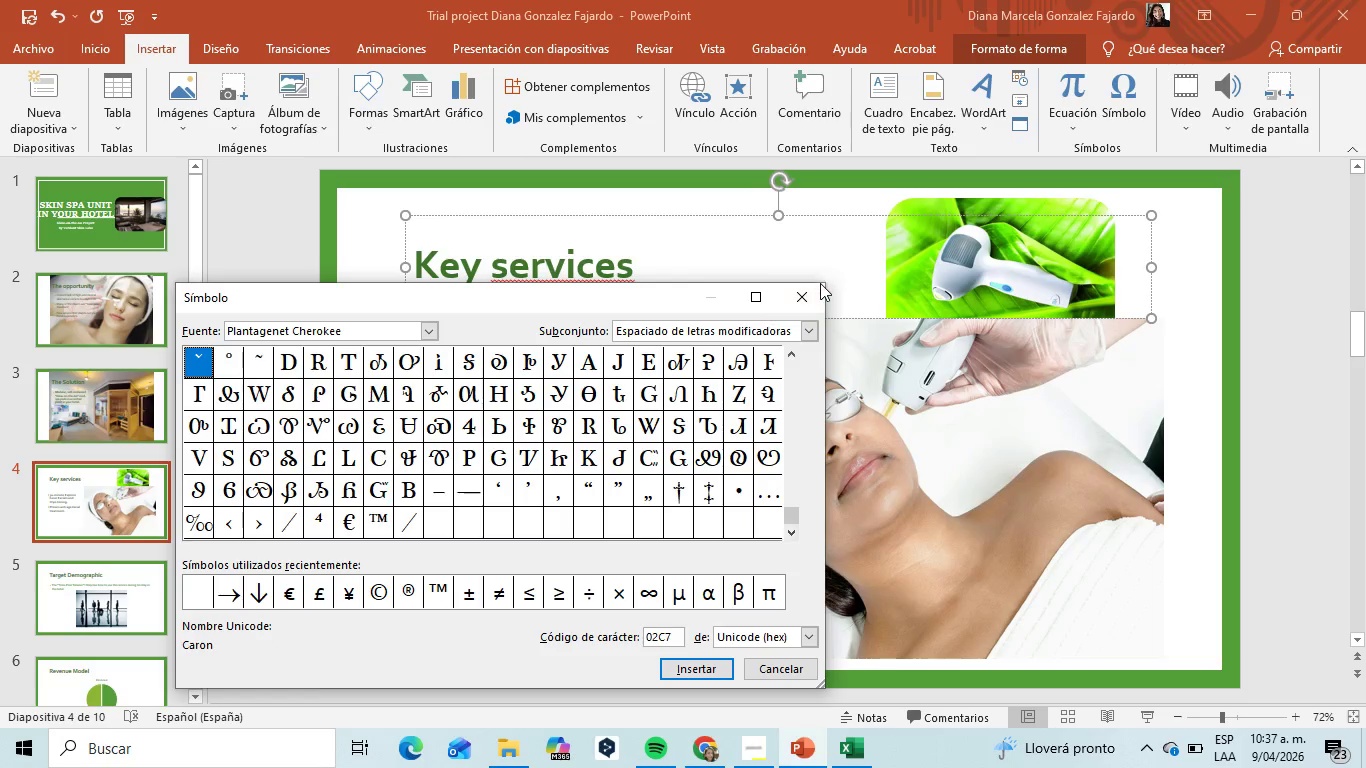 
left_click([820, 290])
 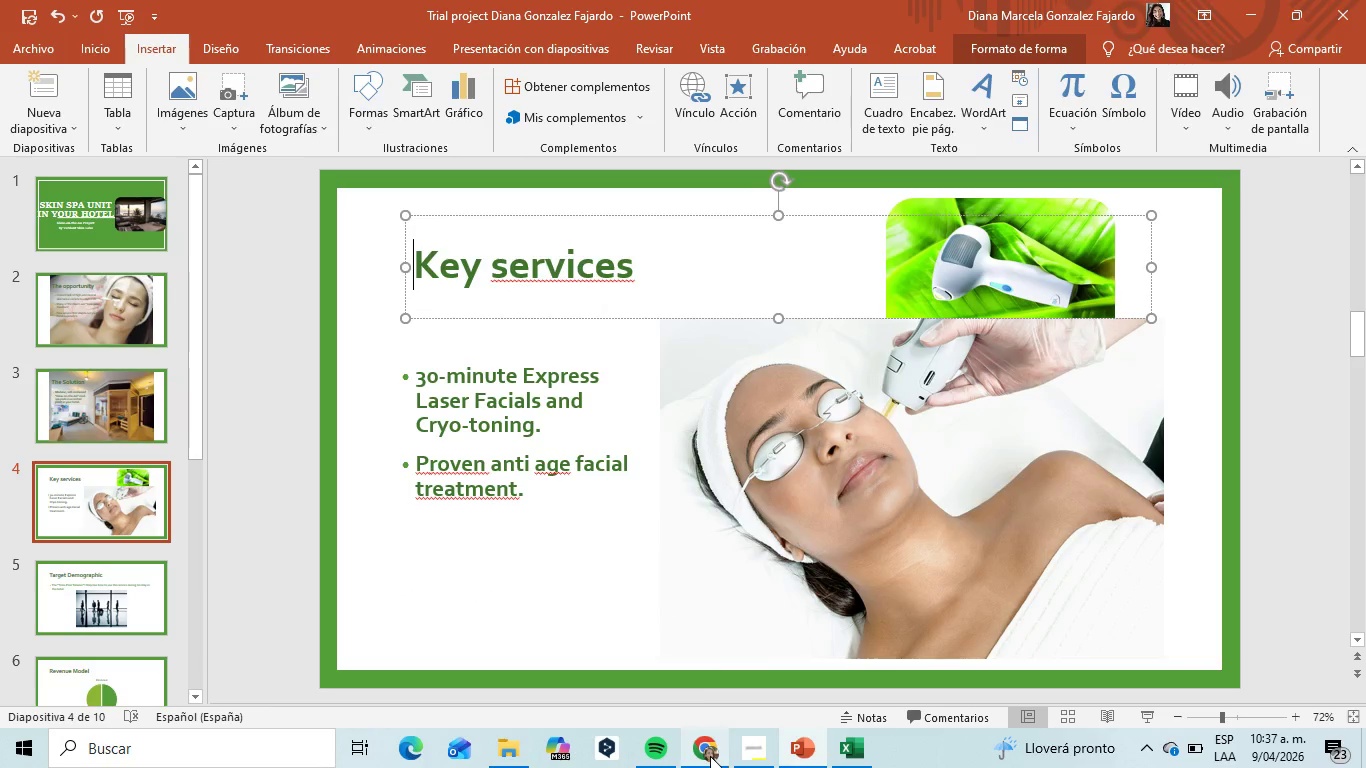 
left_click([710, 756])
 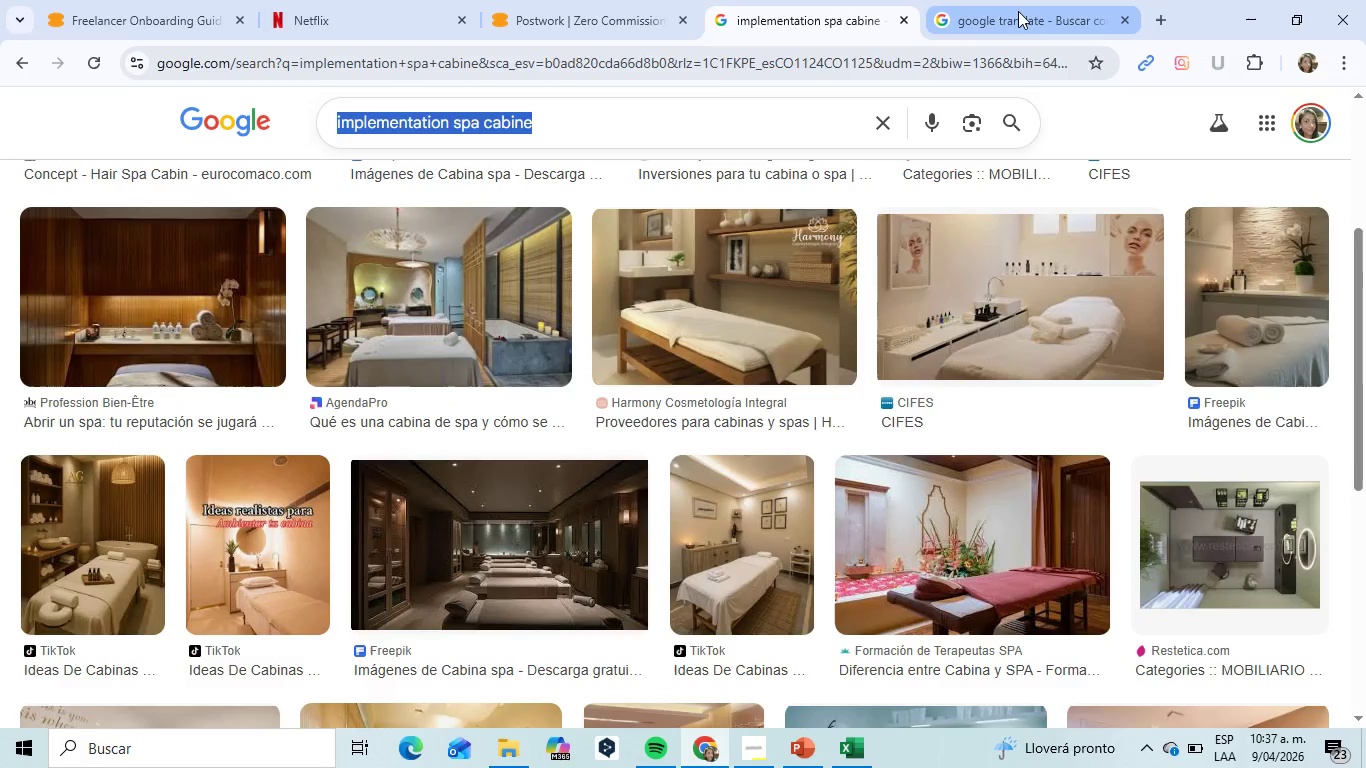 
left_click([1018, 11])
 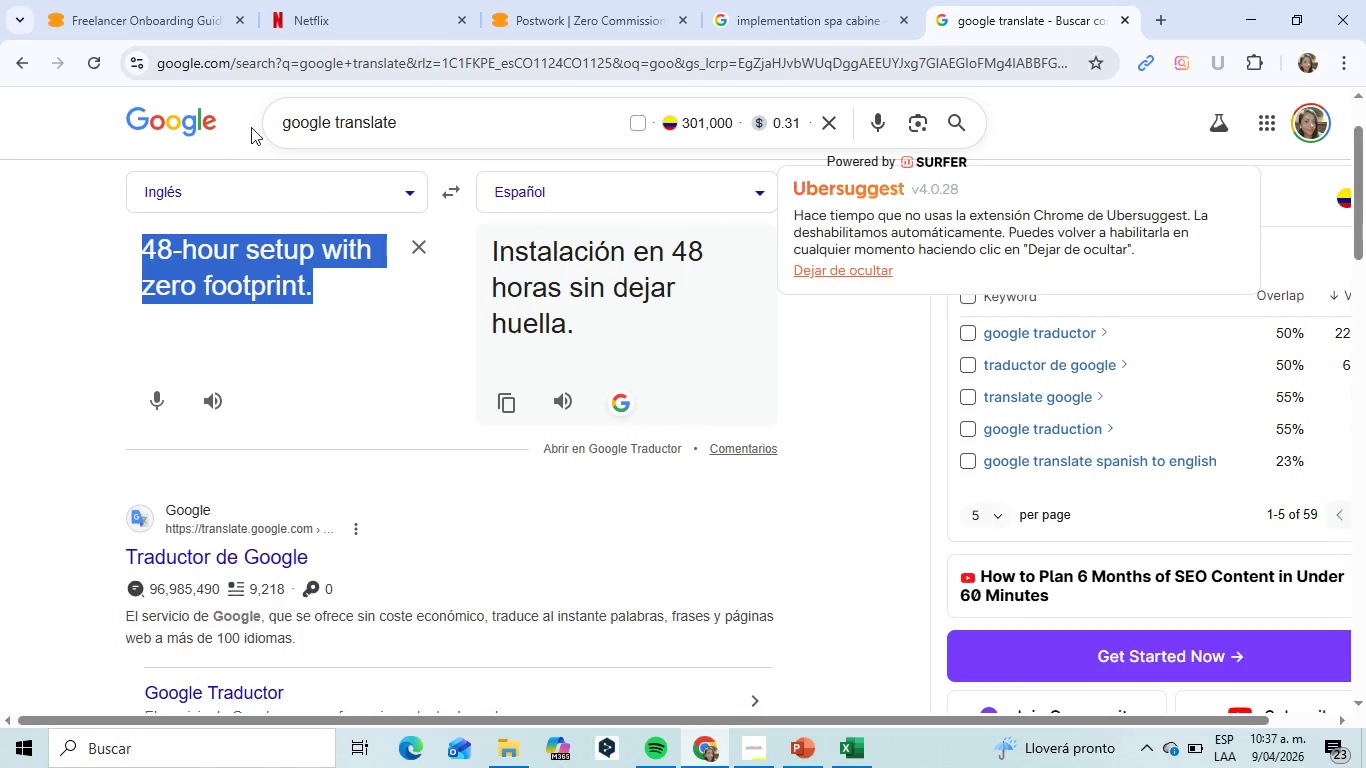 
left_click([217, 127])
 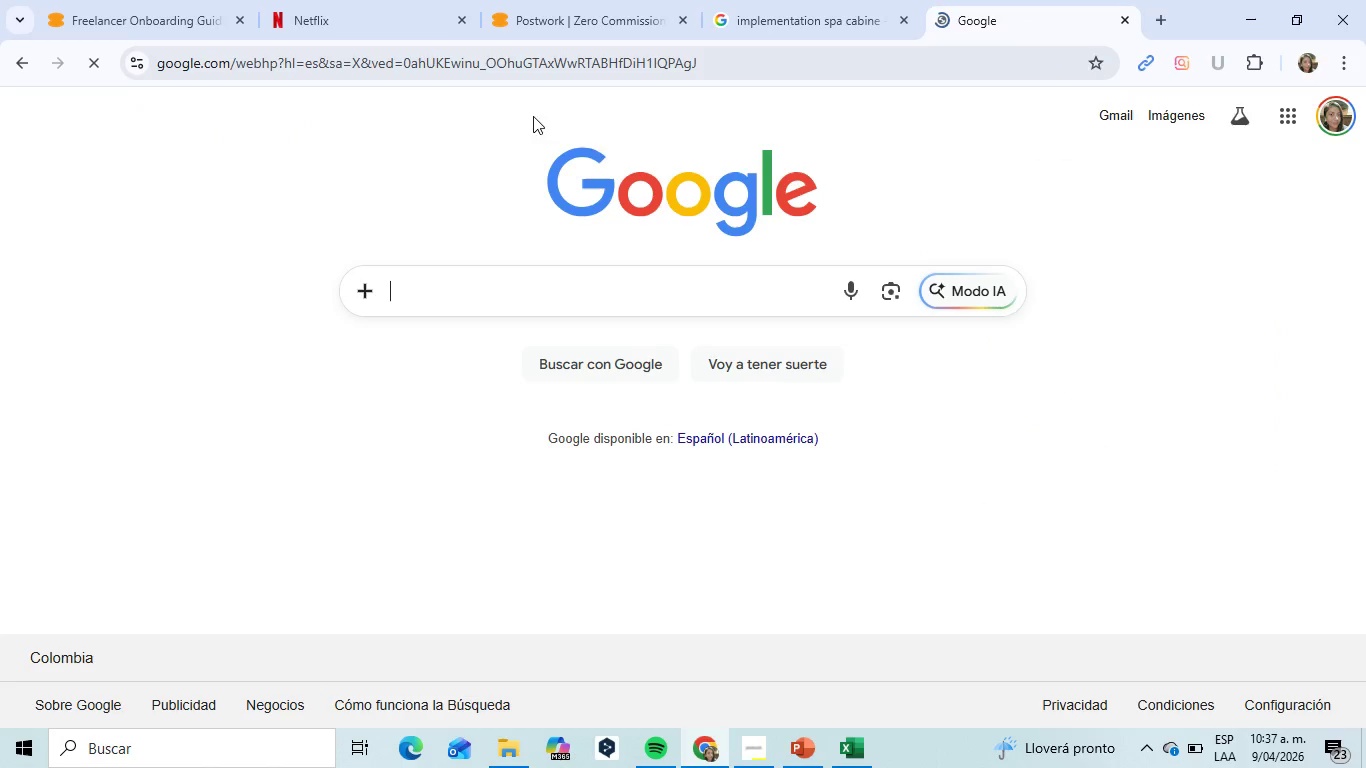 
left_click([478, 294])
 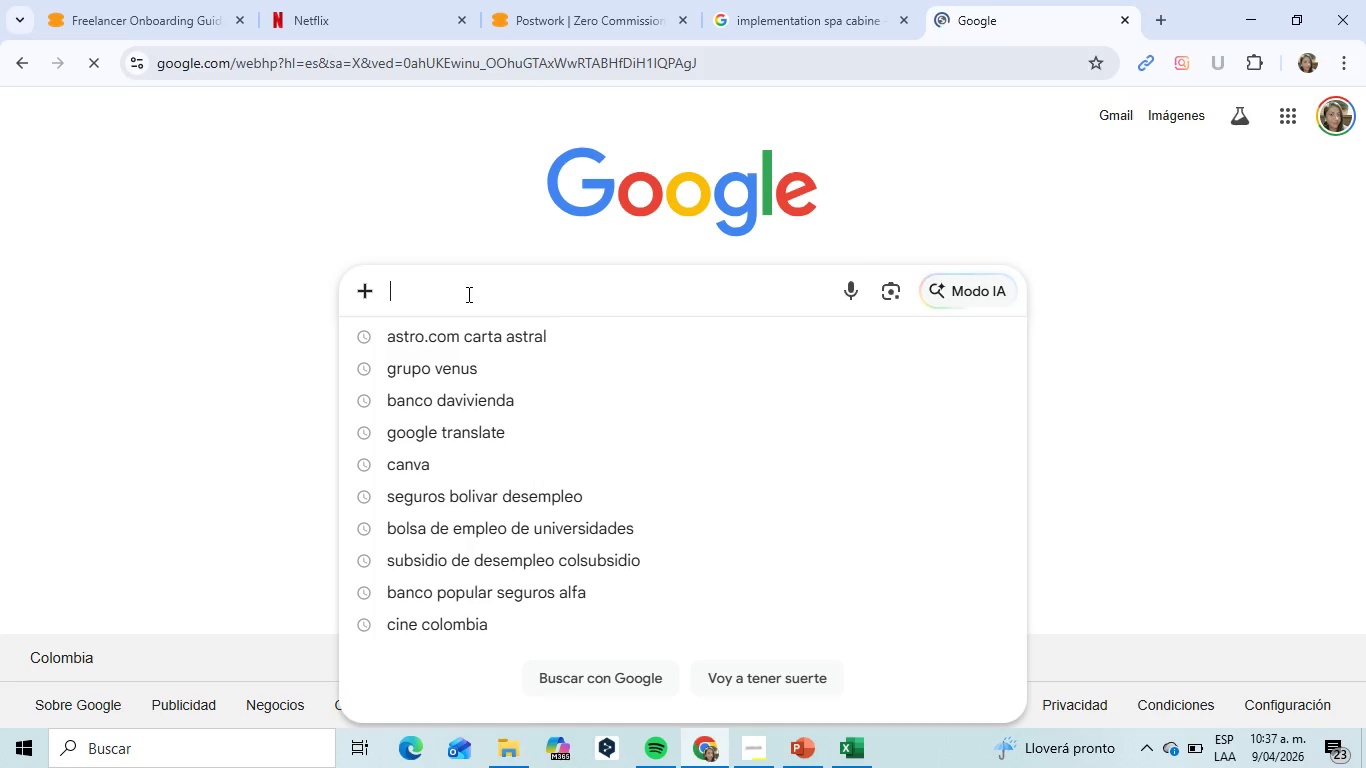 
type(icono vector)
 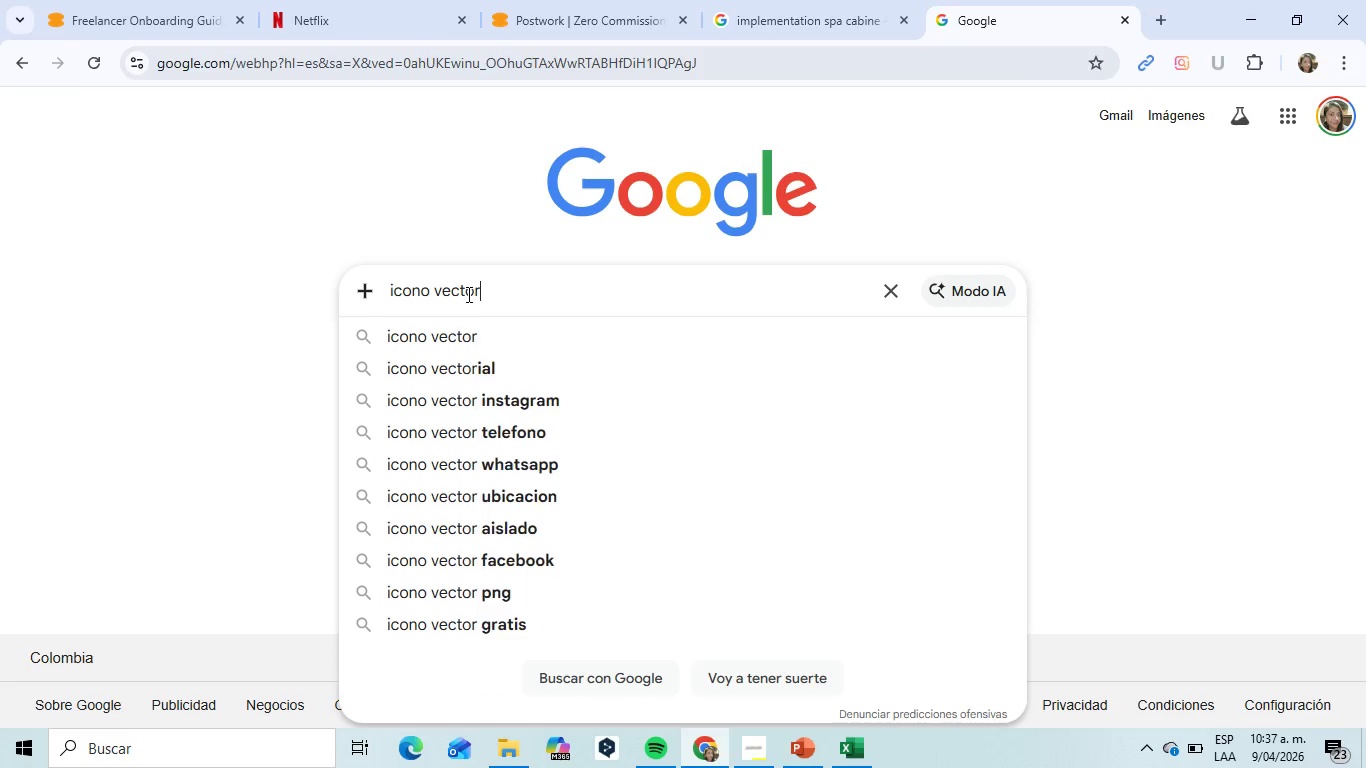 
key(Enter)
 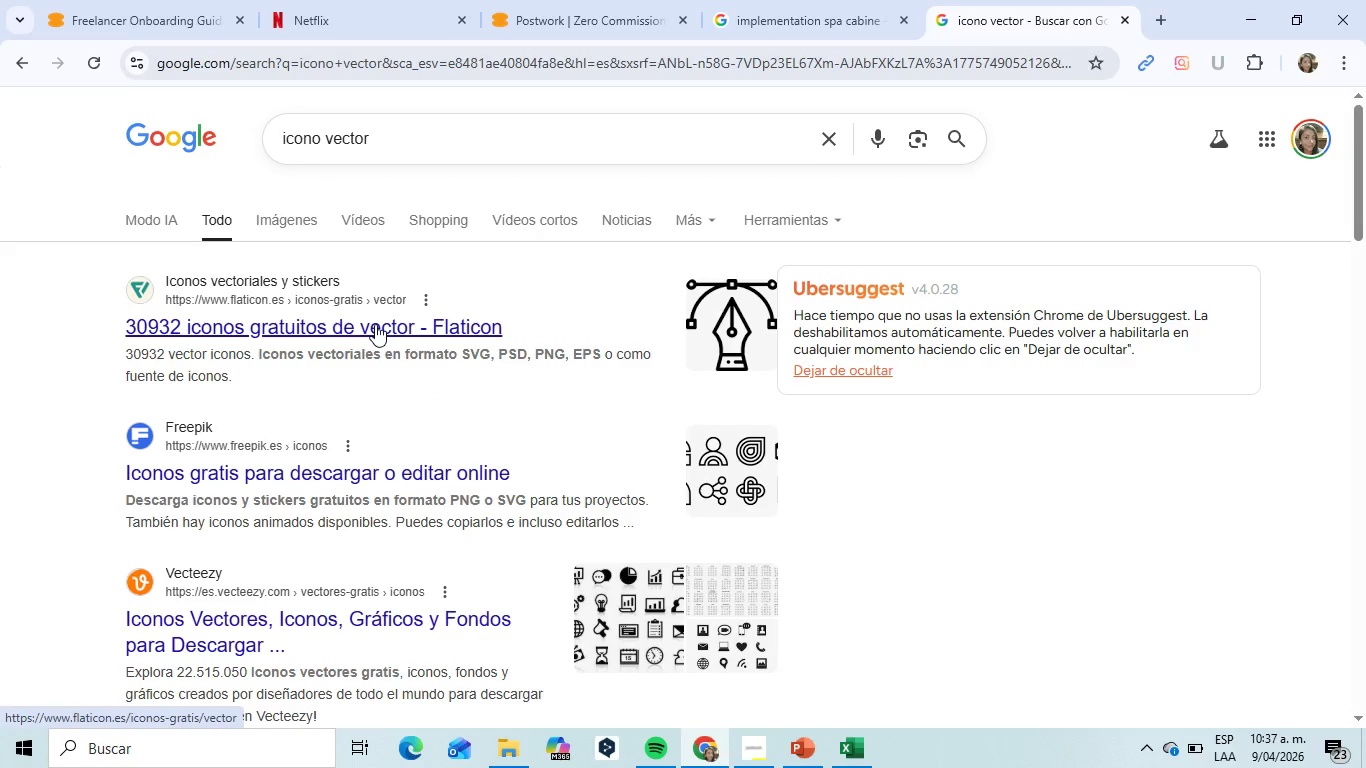 
left_click([375, 324])
 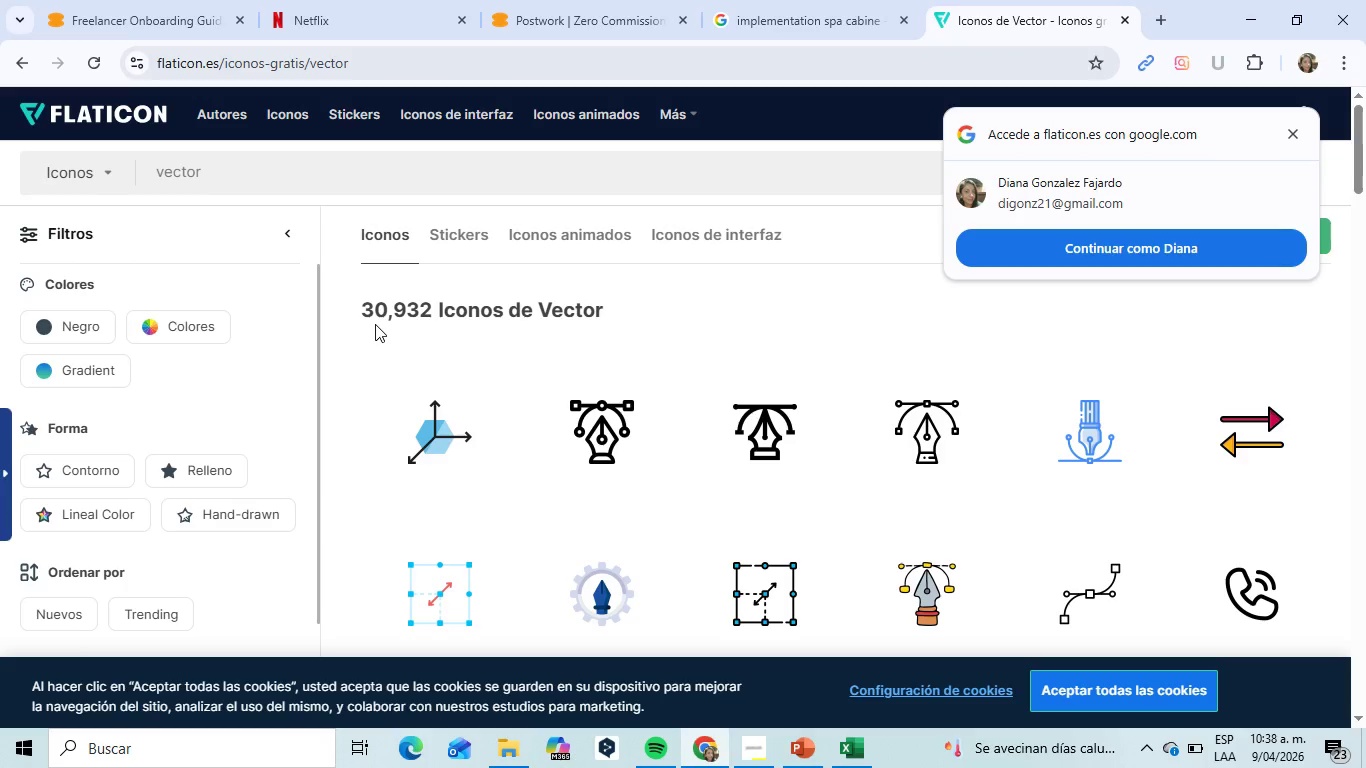 
wait(50.55)
 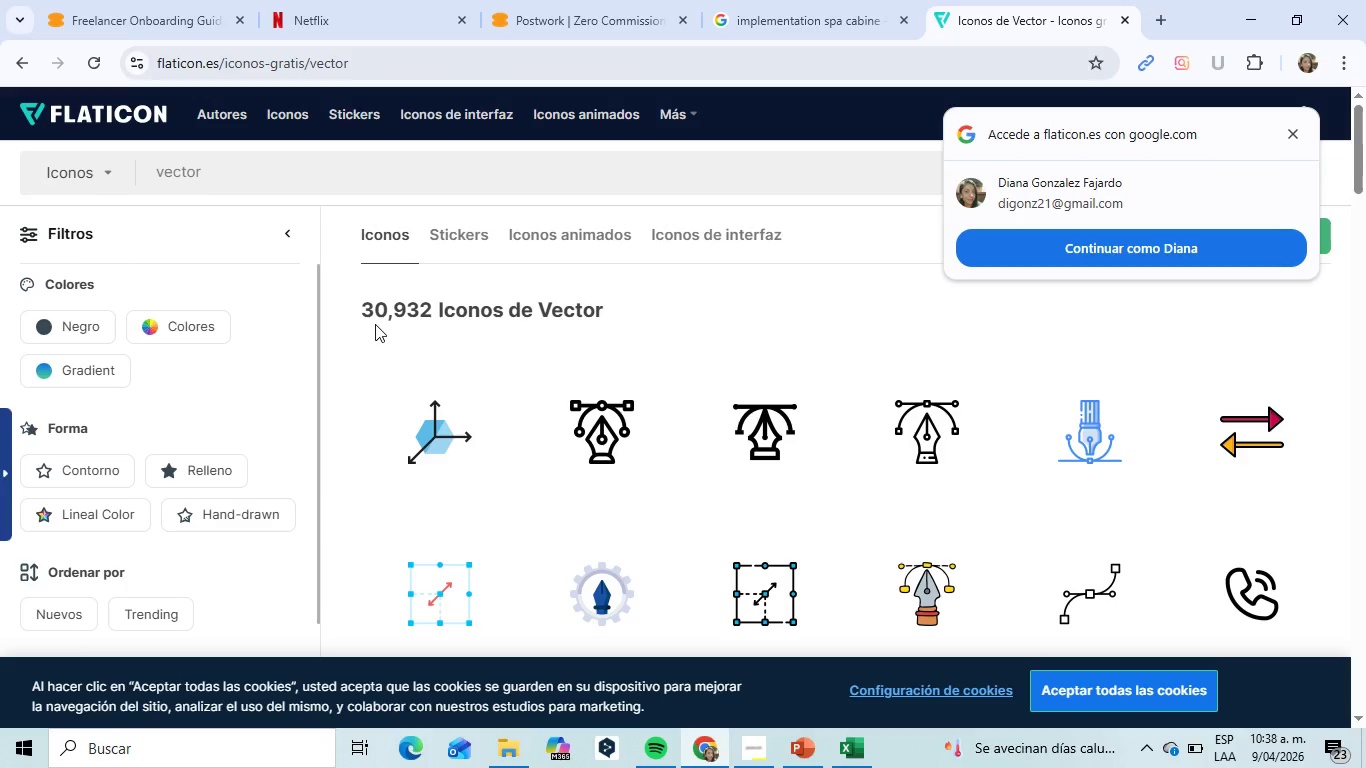 
left_click([292, 172])
 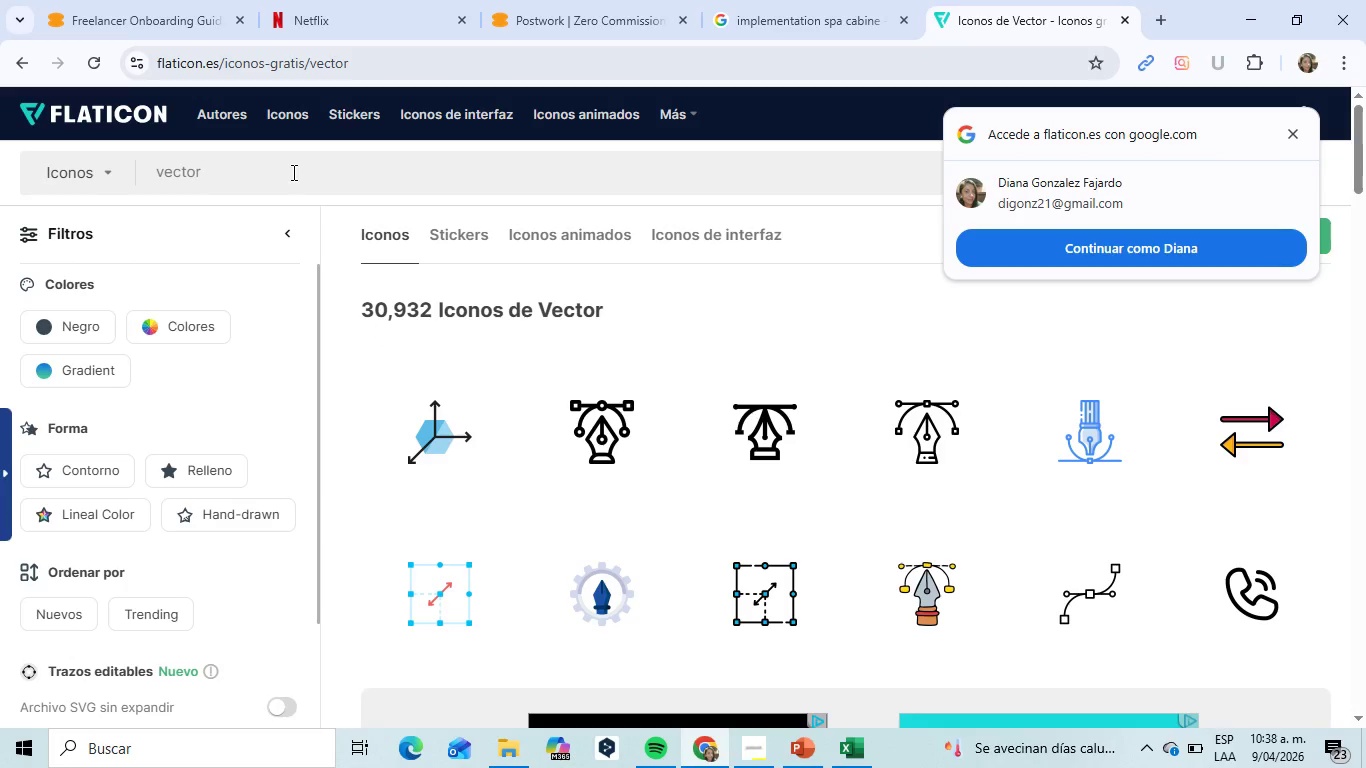 
hold_key(key=Backspace, duration=0.8)
 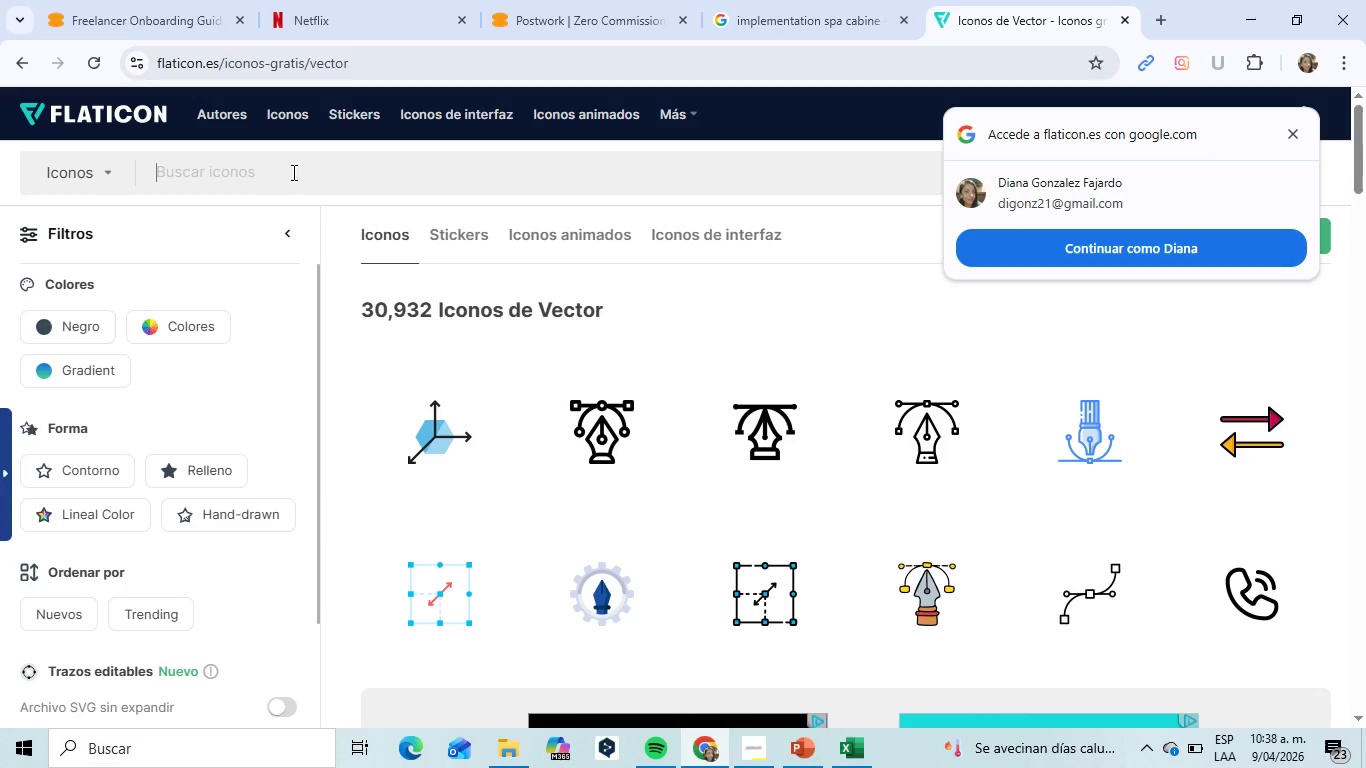 
type(servicio)
 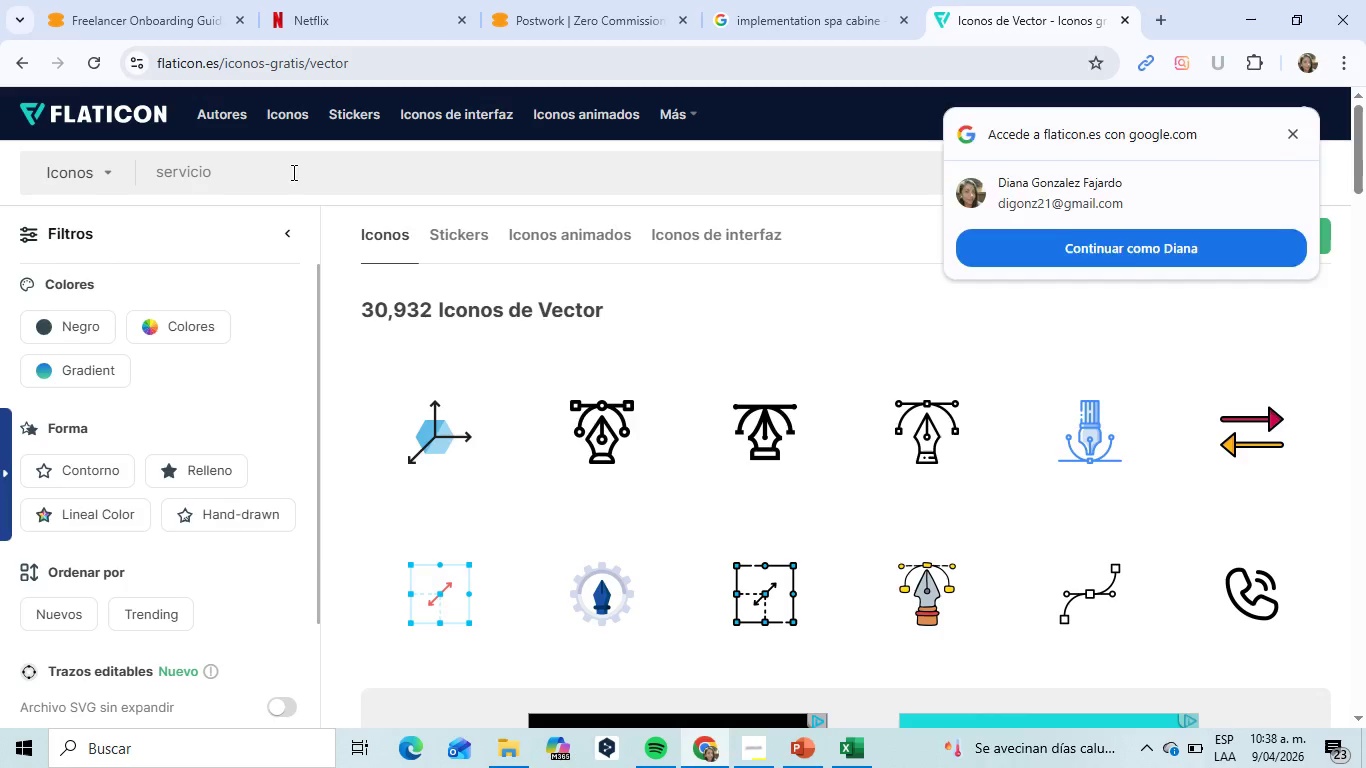 
key(Enter)
 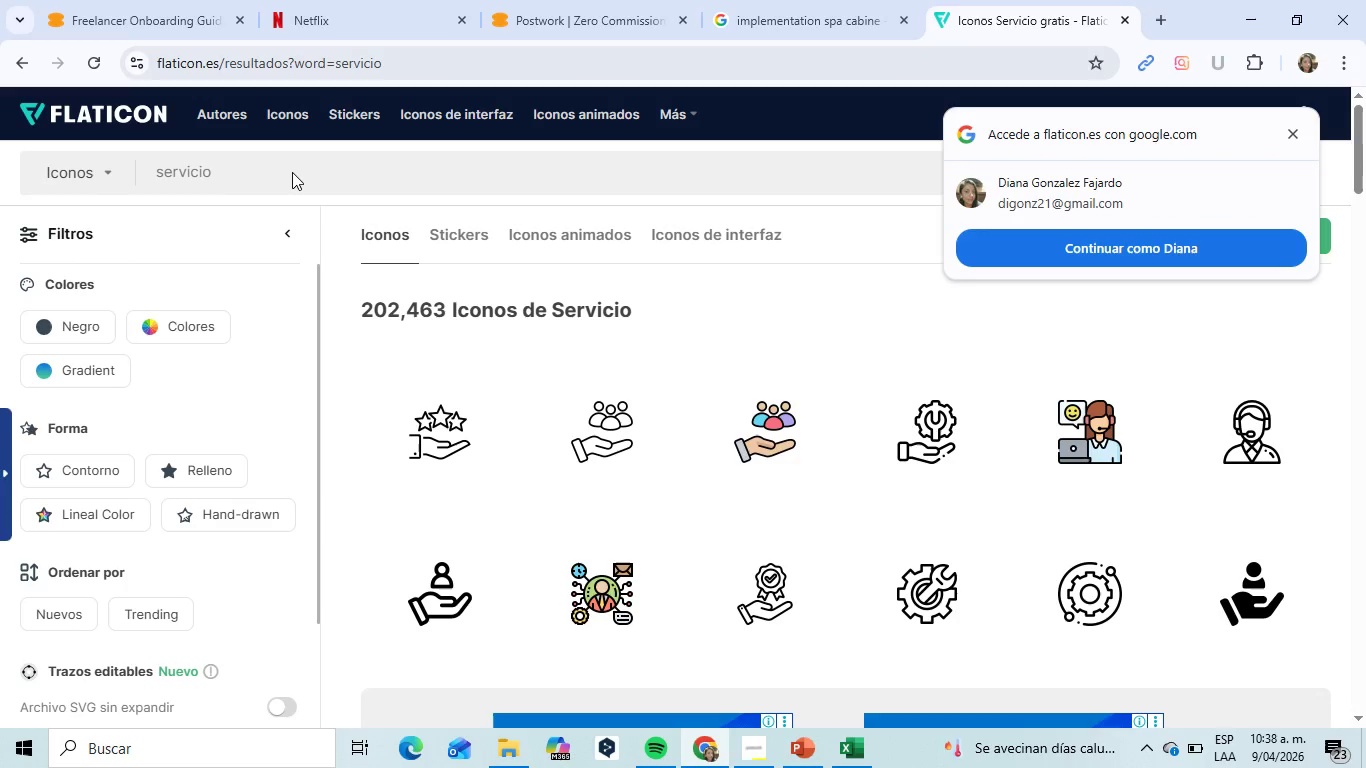 
wait(20.05)
 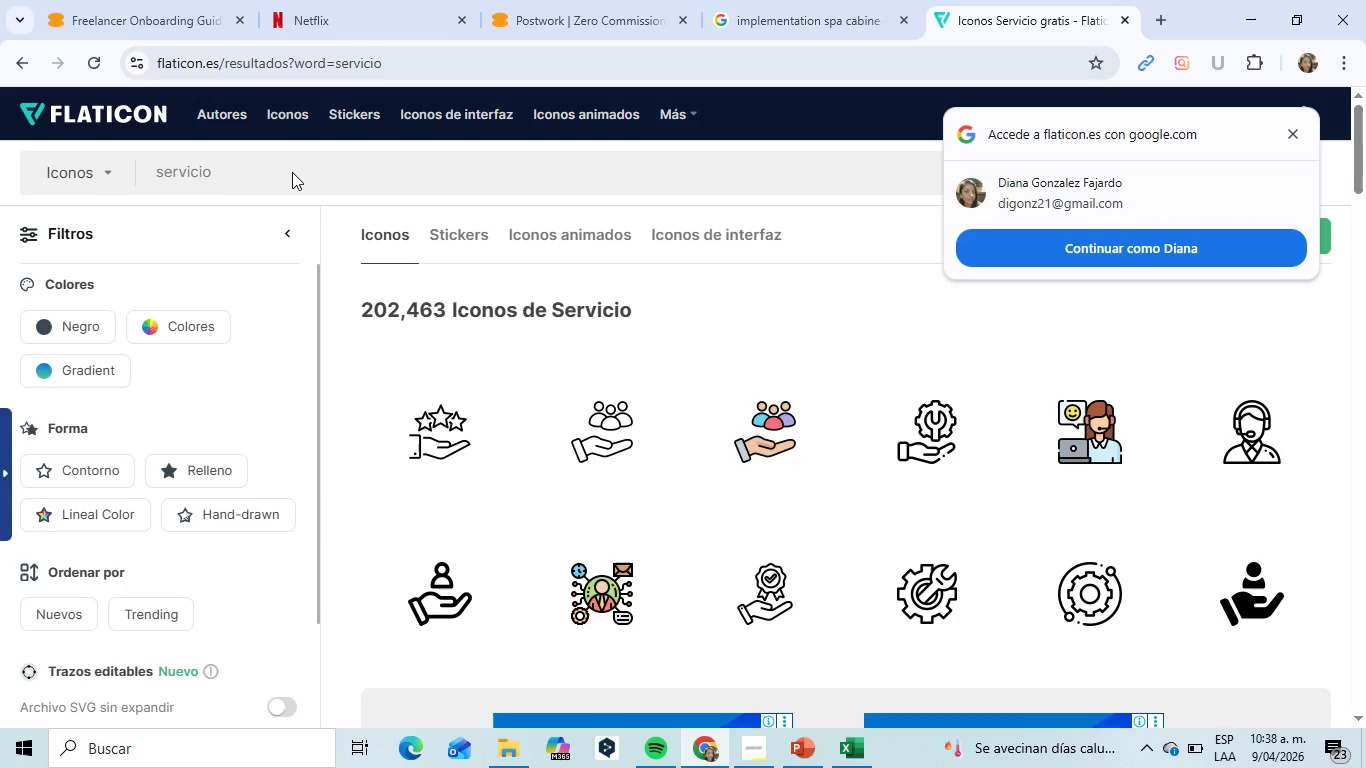 
scroll: coordinate [882, 412], scroll_direction: down, amount: 3.0
 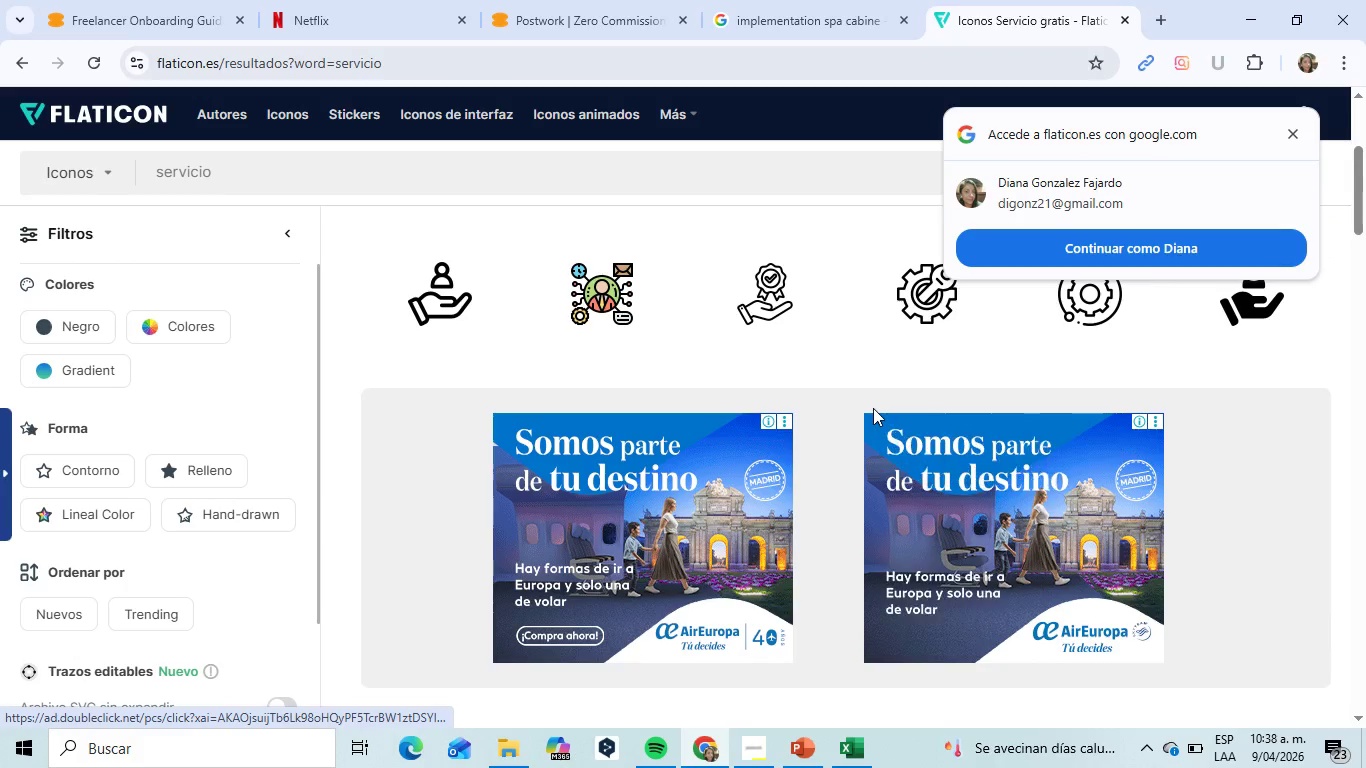 
scroll: coordinate [873, 408], scroll_direction: up, amount: 4.0
 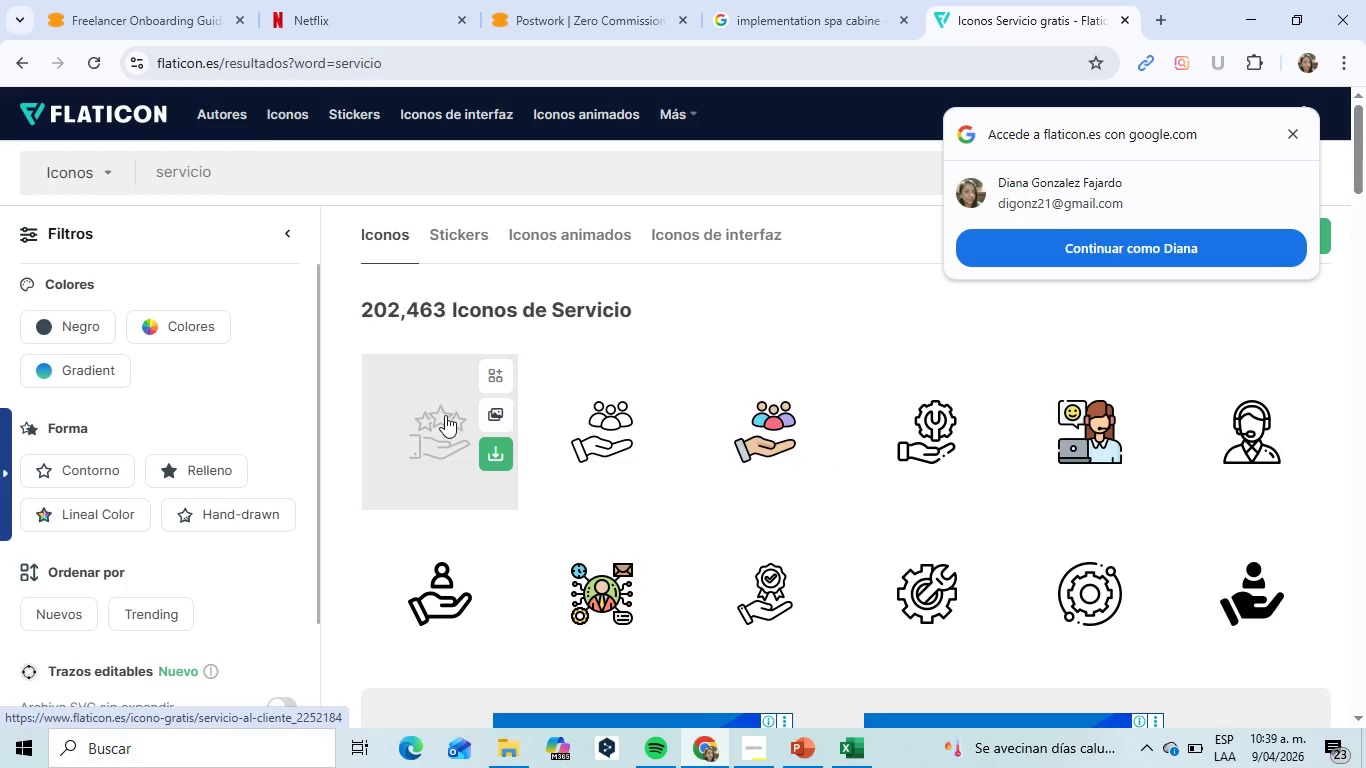 
left_click([507, 458])
 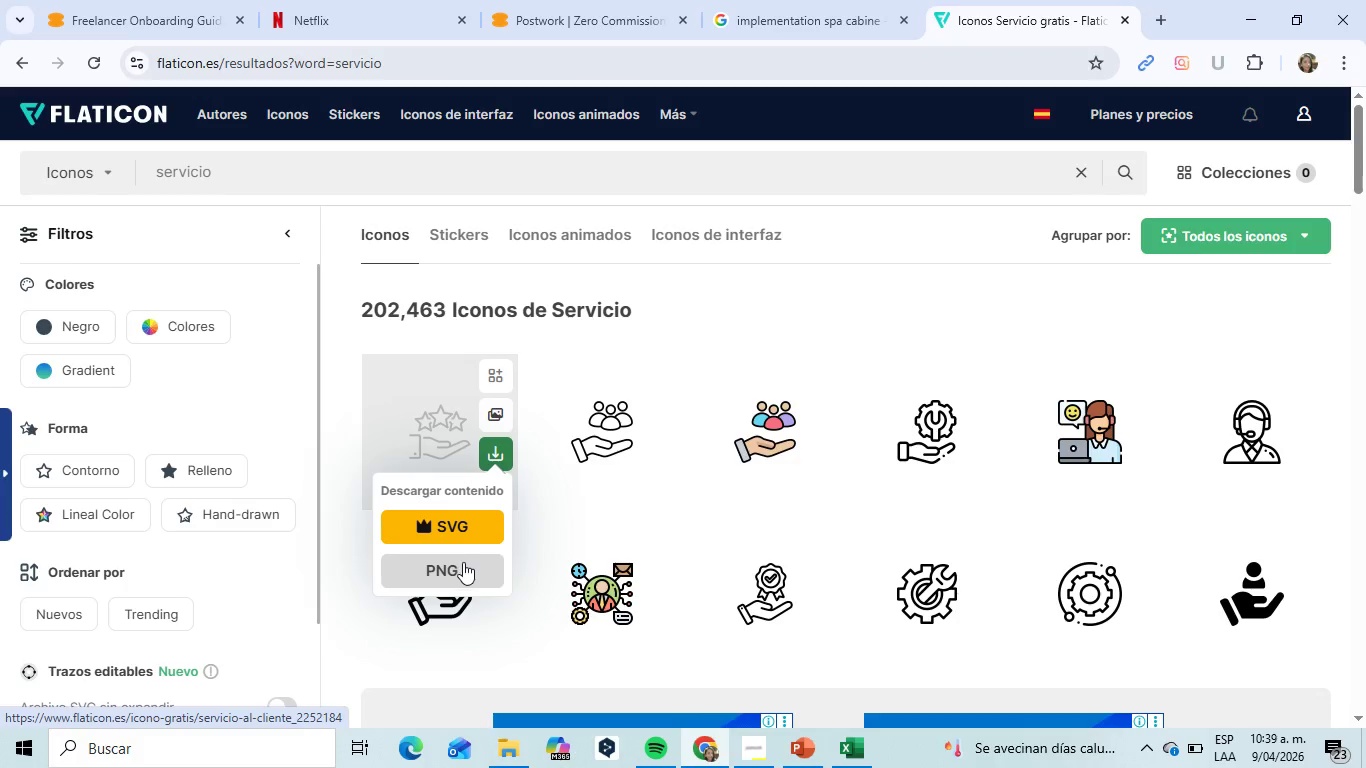 
left_click([462, 566])
 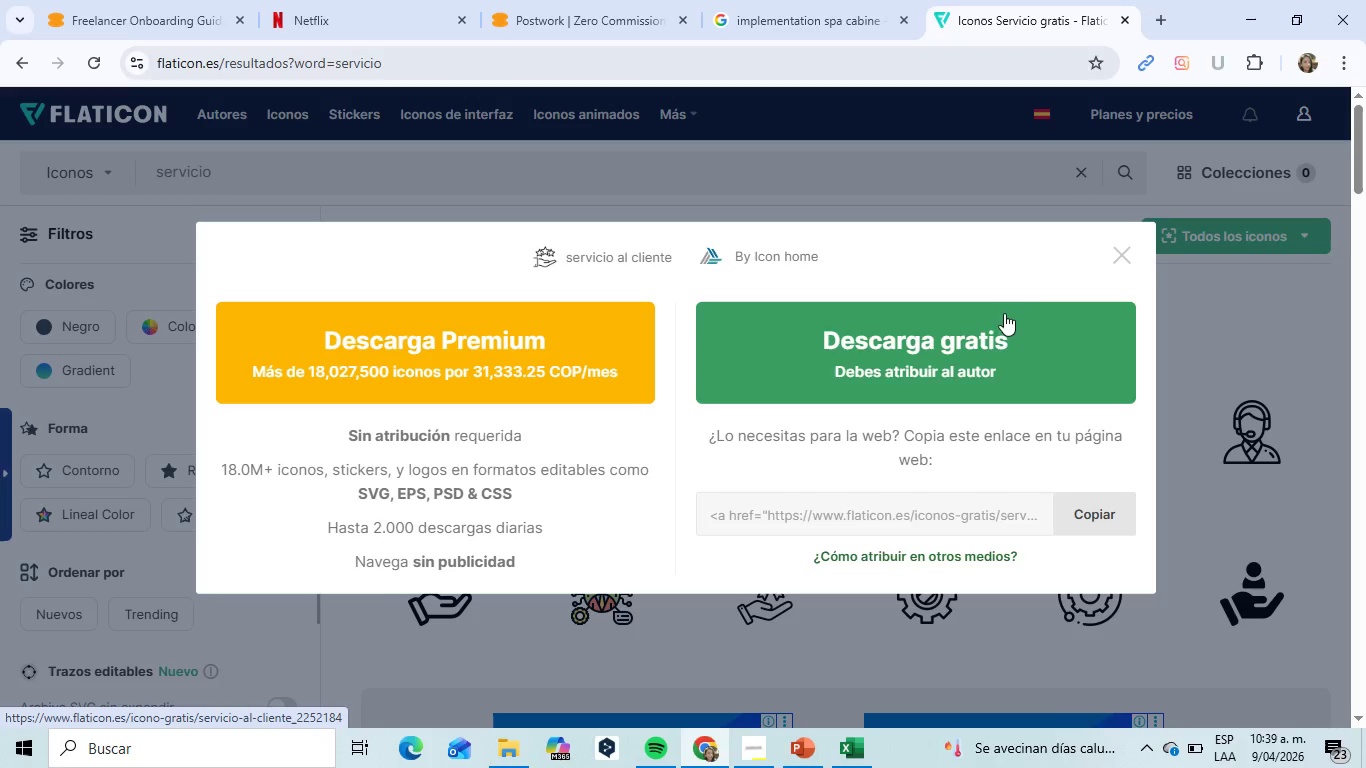 
left_click([979, 347])
 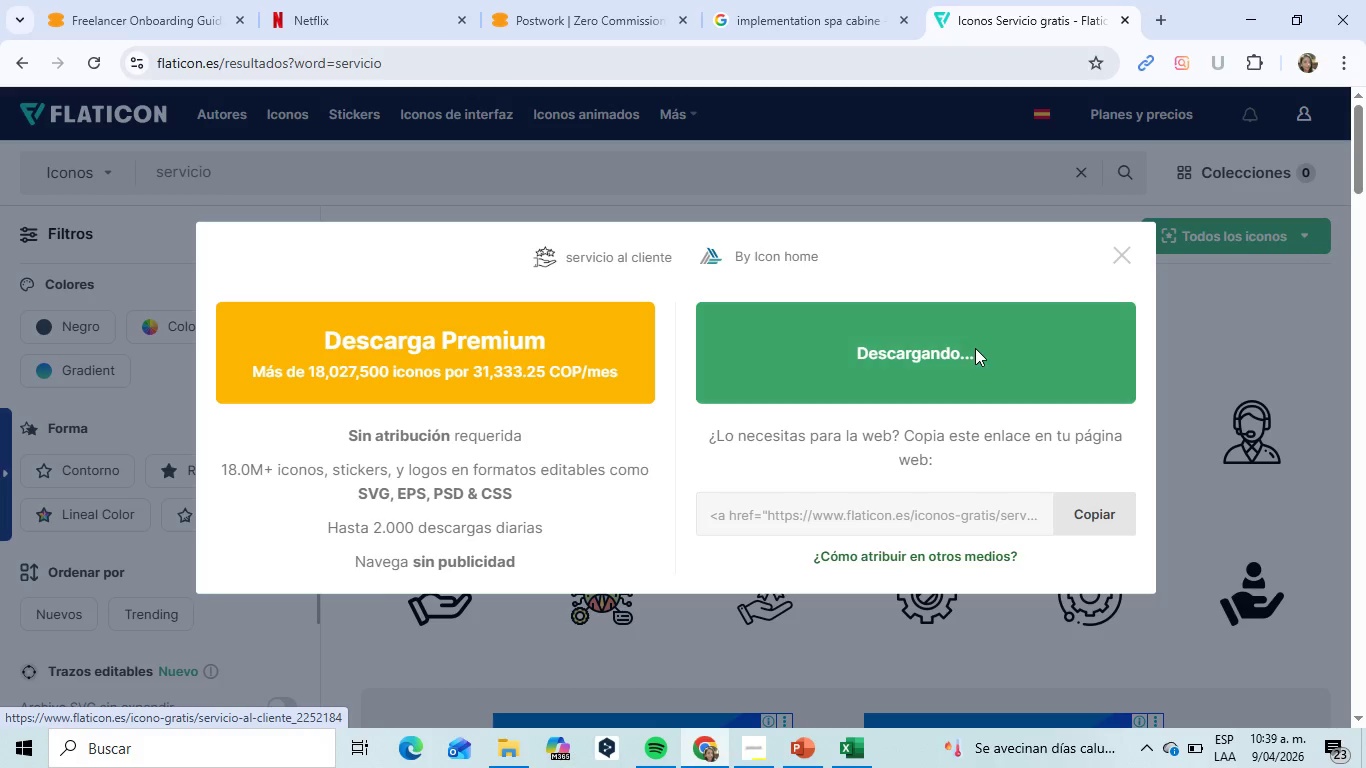 
wait(8.23)
 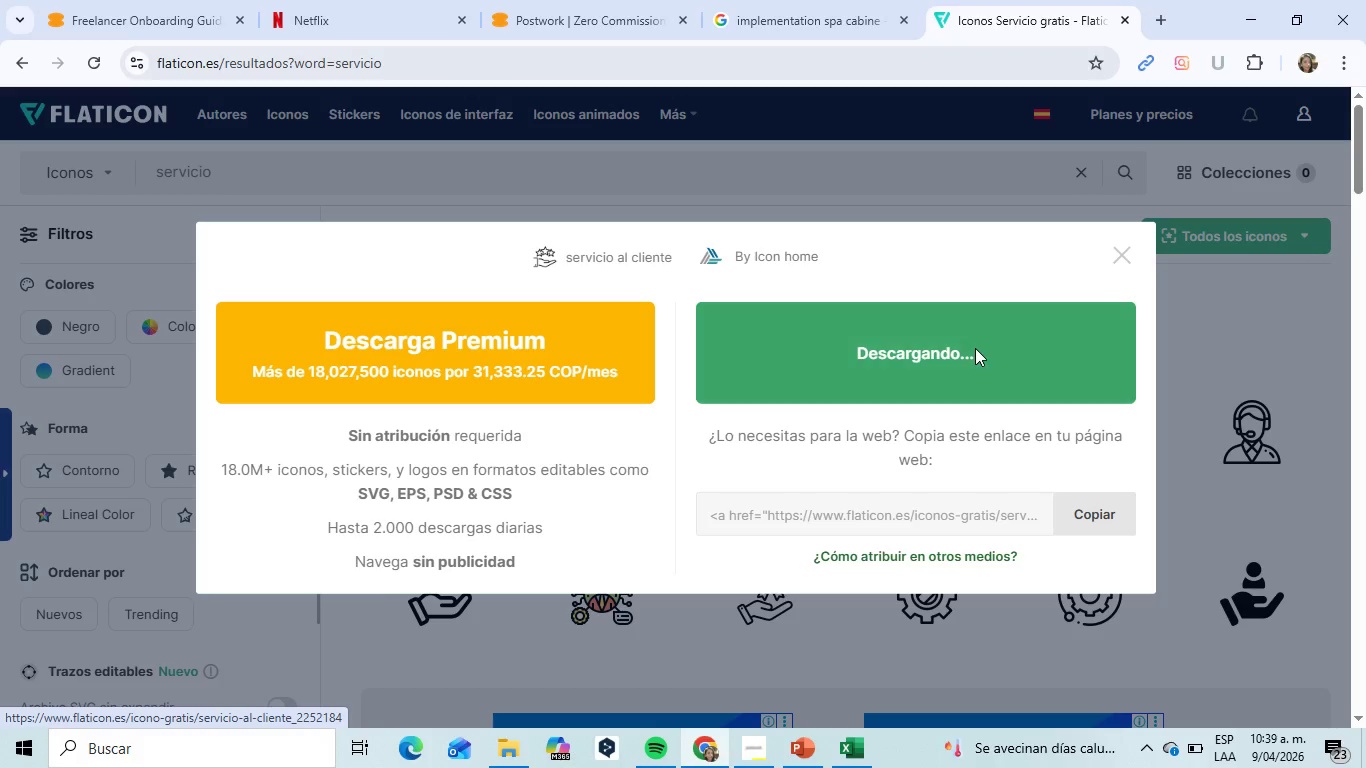 
left_click([1140, 175])
 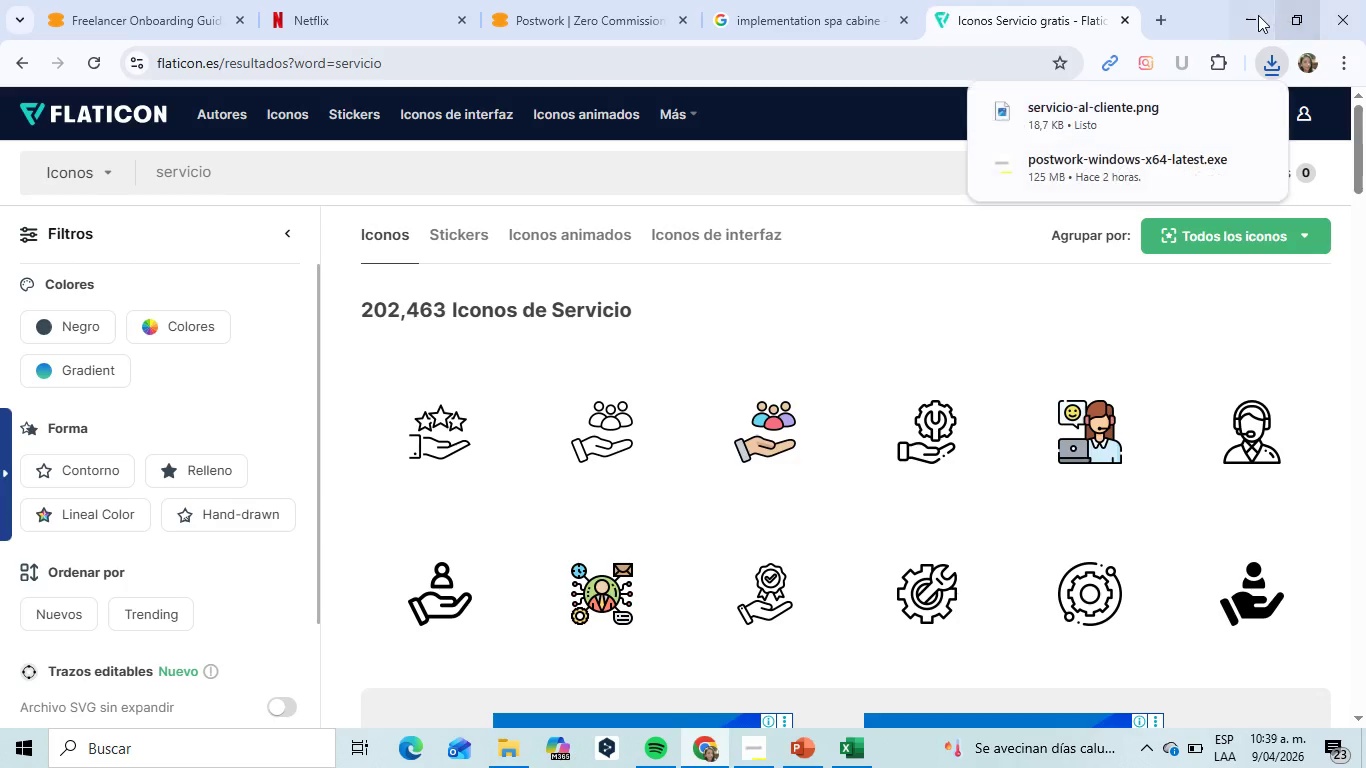 
left_click([1258, 15])
 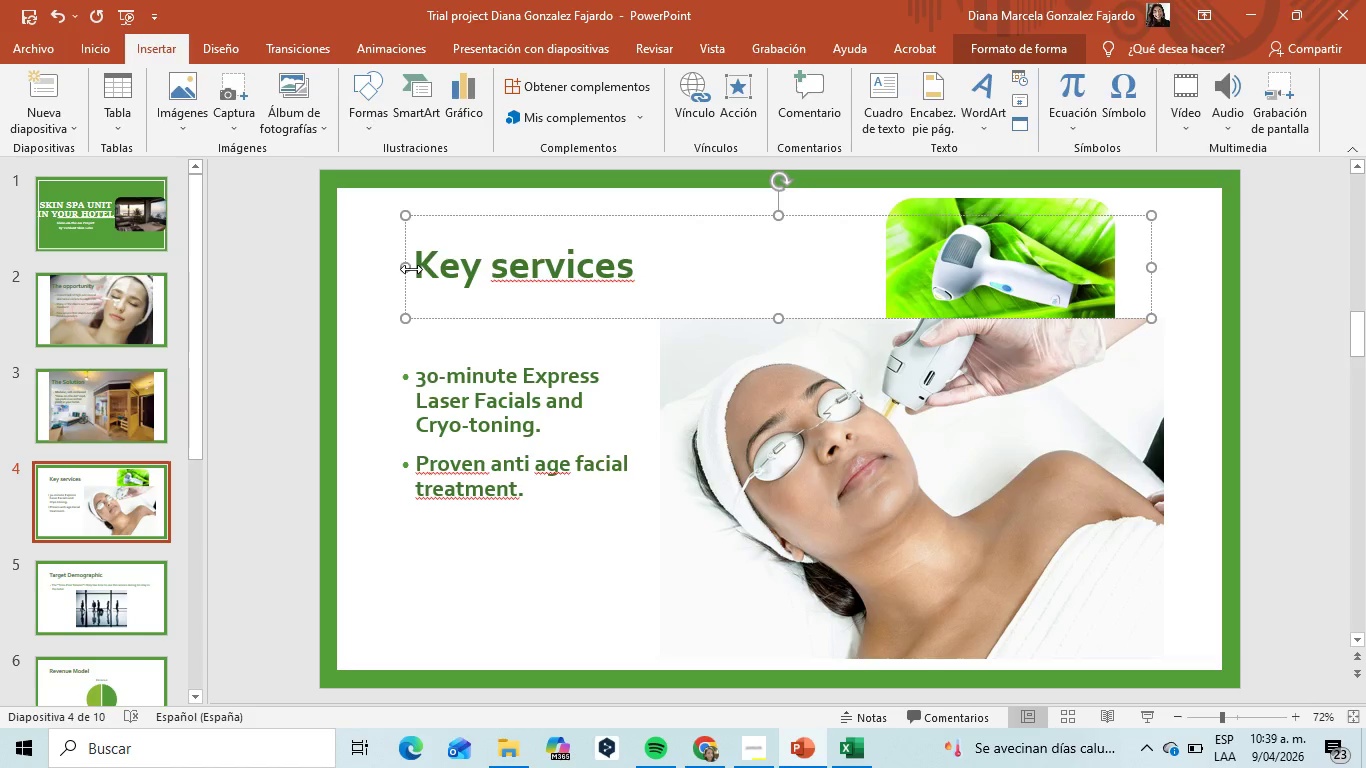 
left_click([417, 268])
 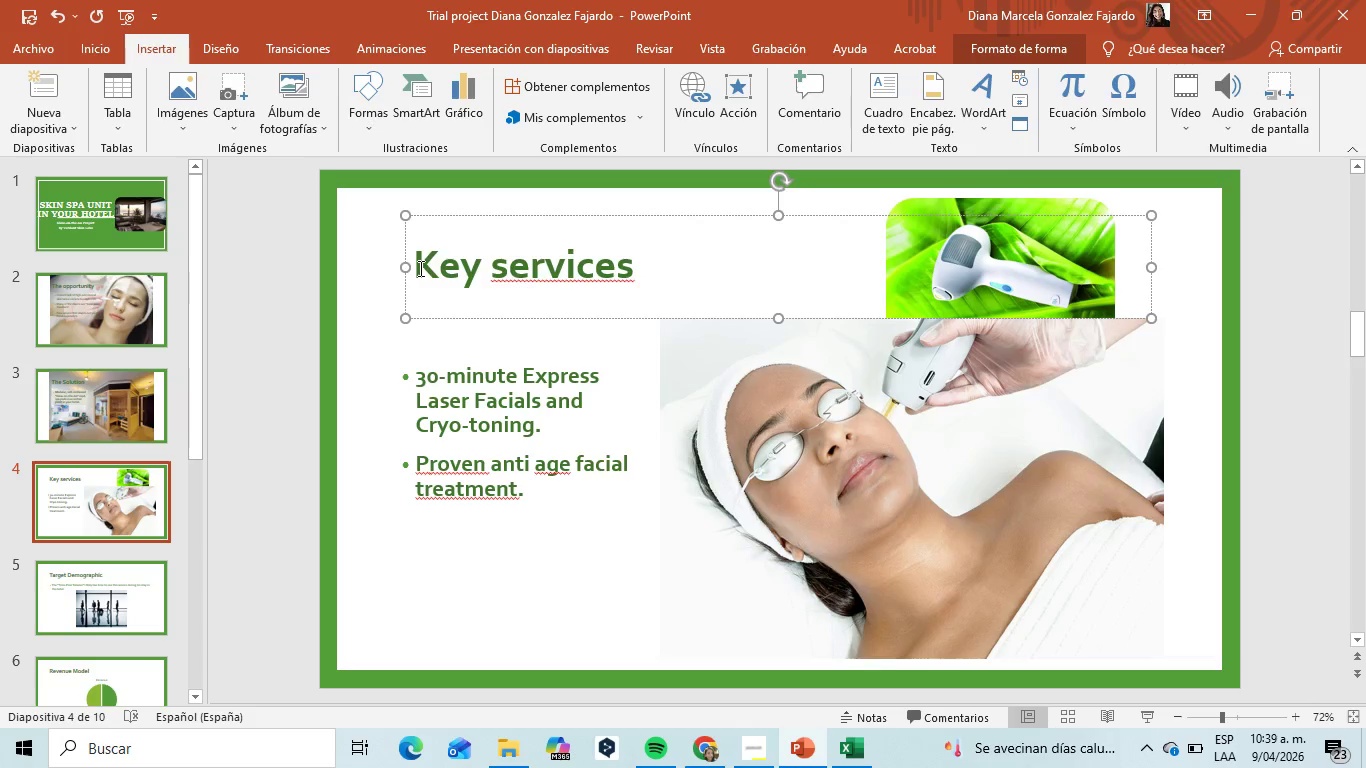 
key(Space)
 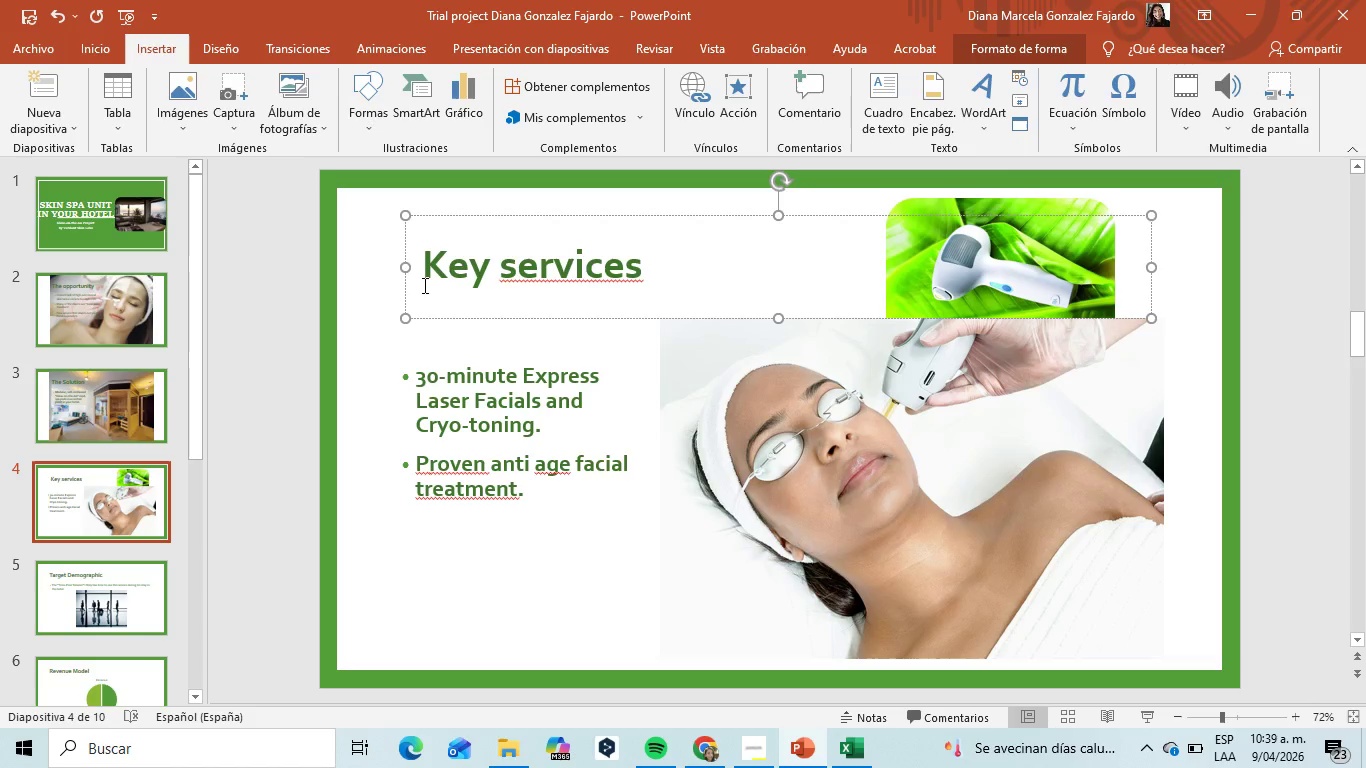 
key(ArrowLeft)
 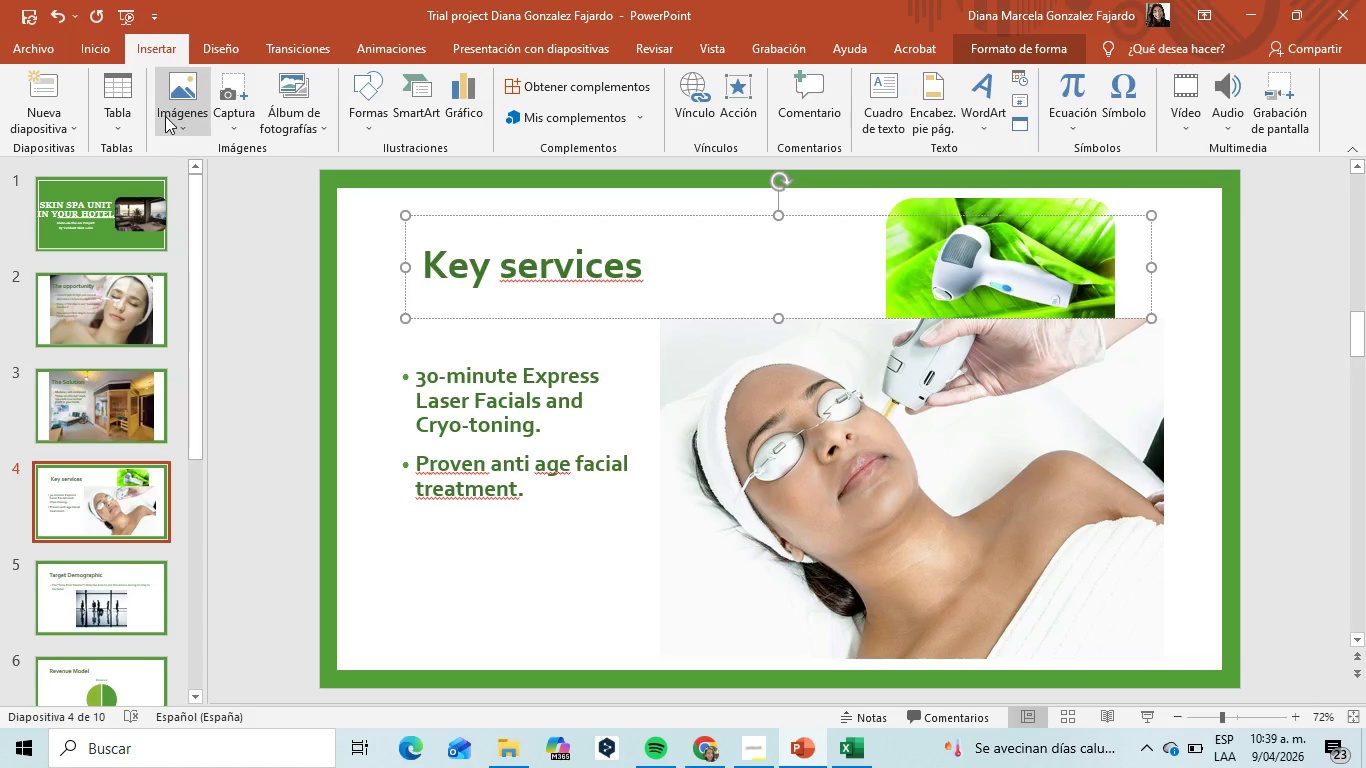 
left_click([173, 116])
 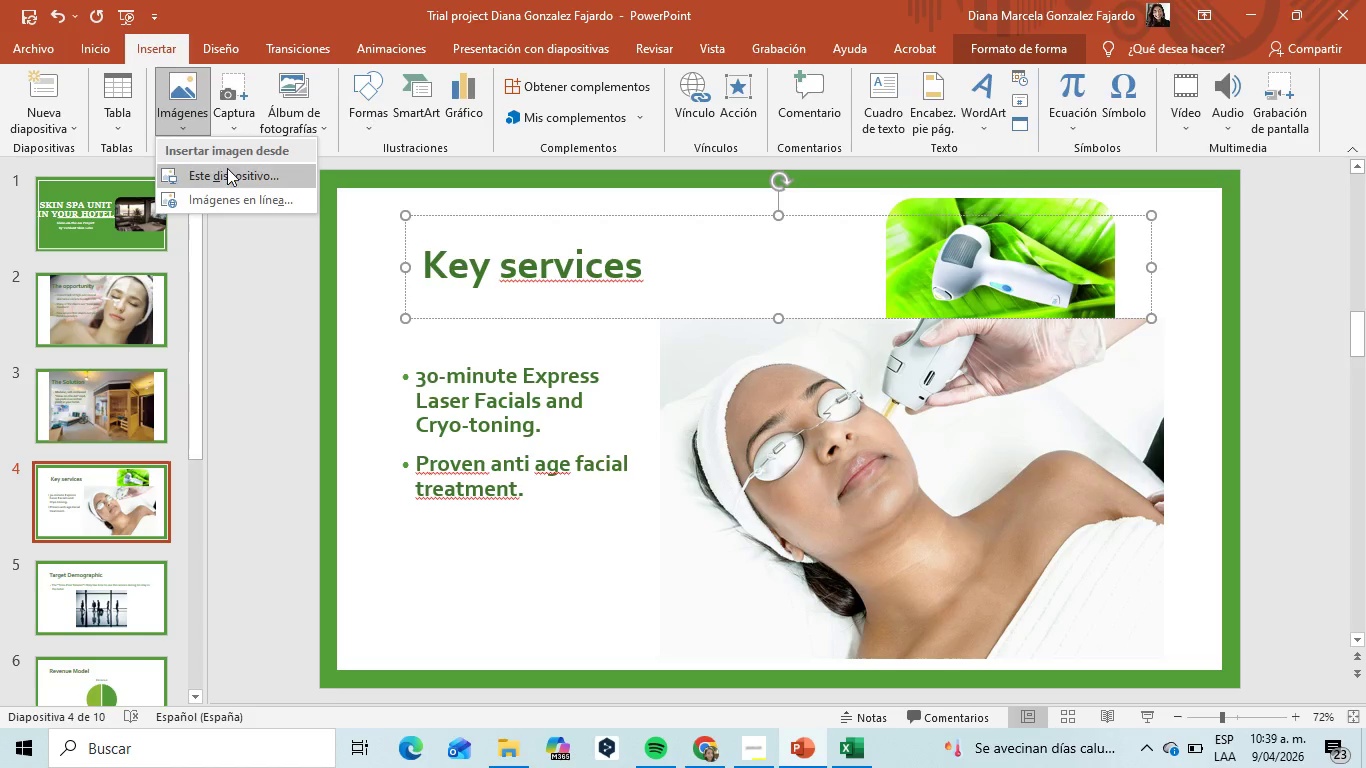 
left_click([227, 168])
 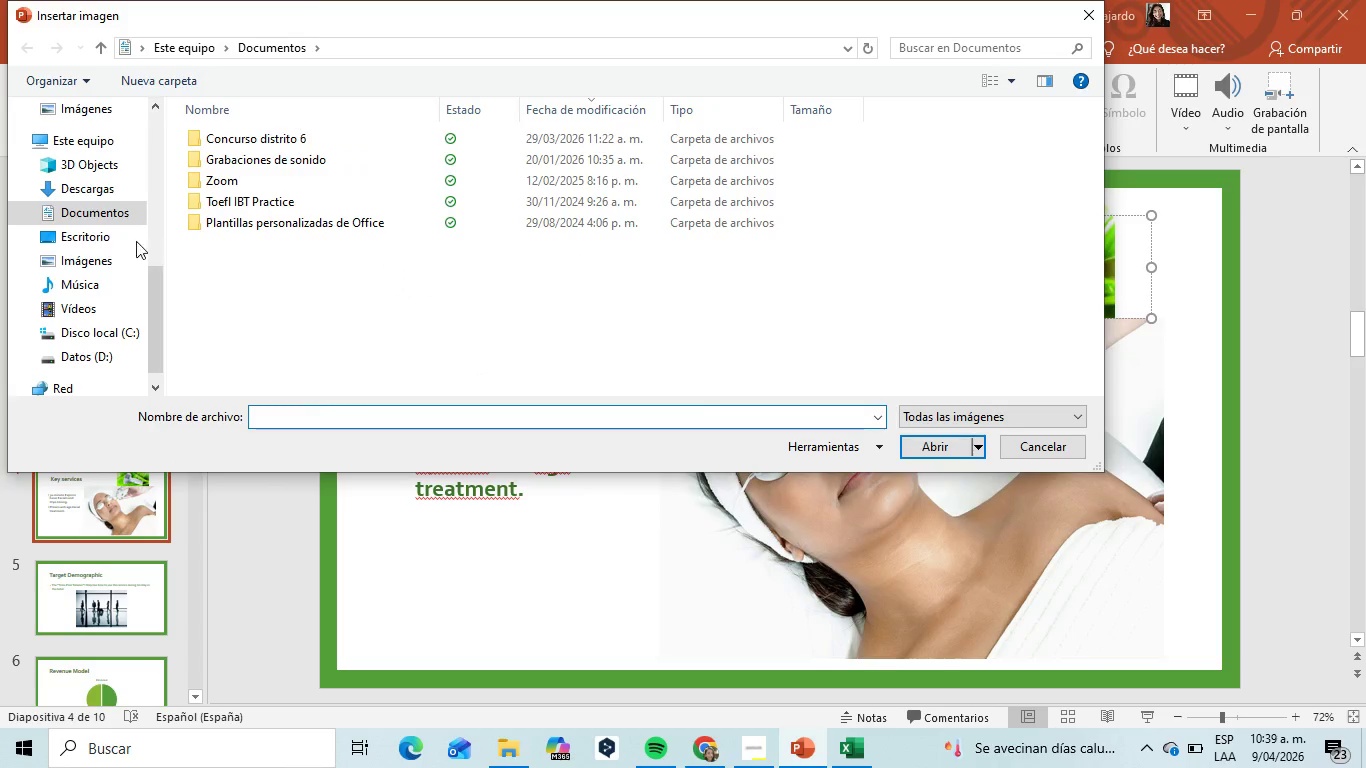 
left_click([90, 175])
 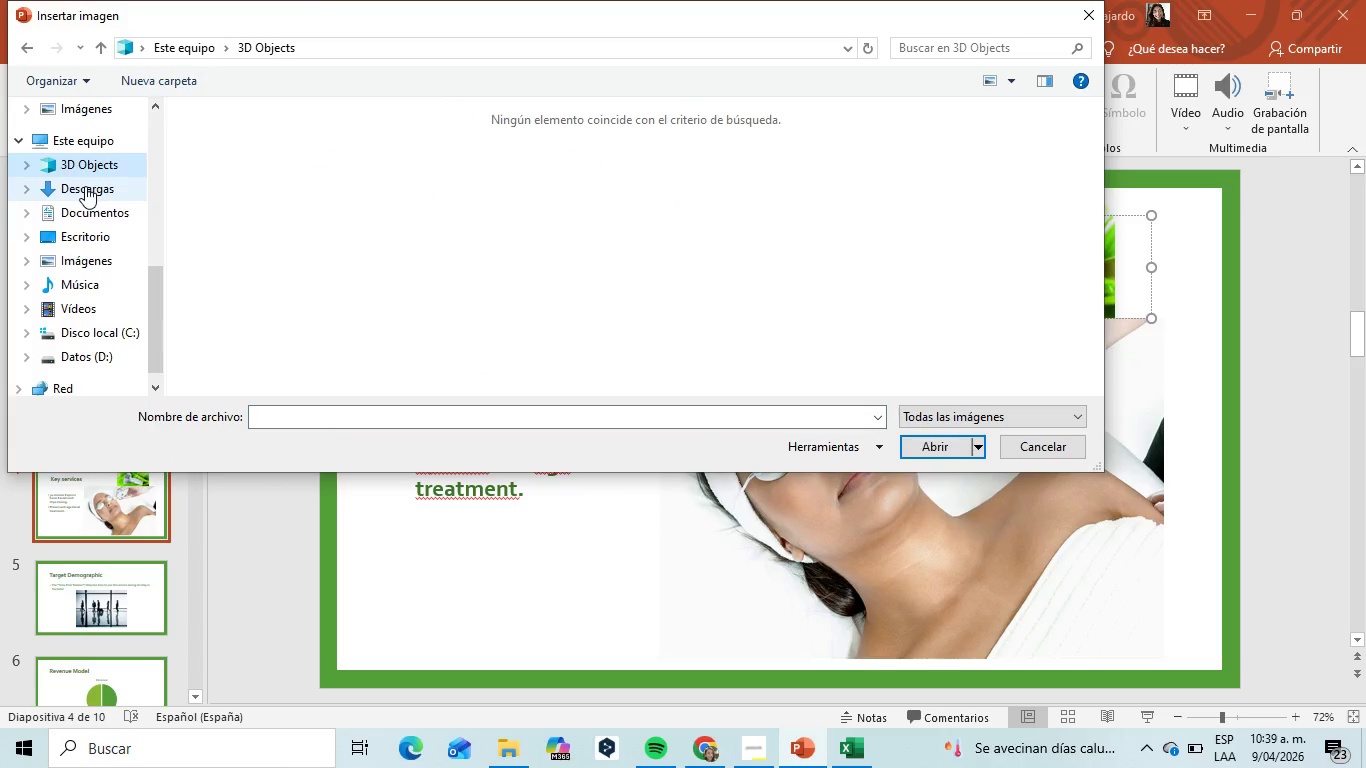 
left_click([85, 186])
 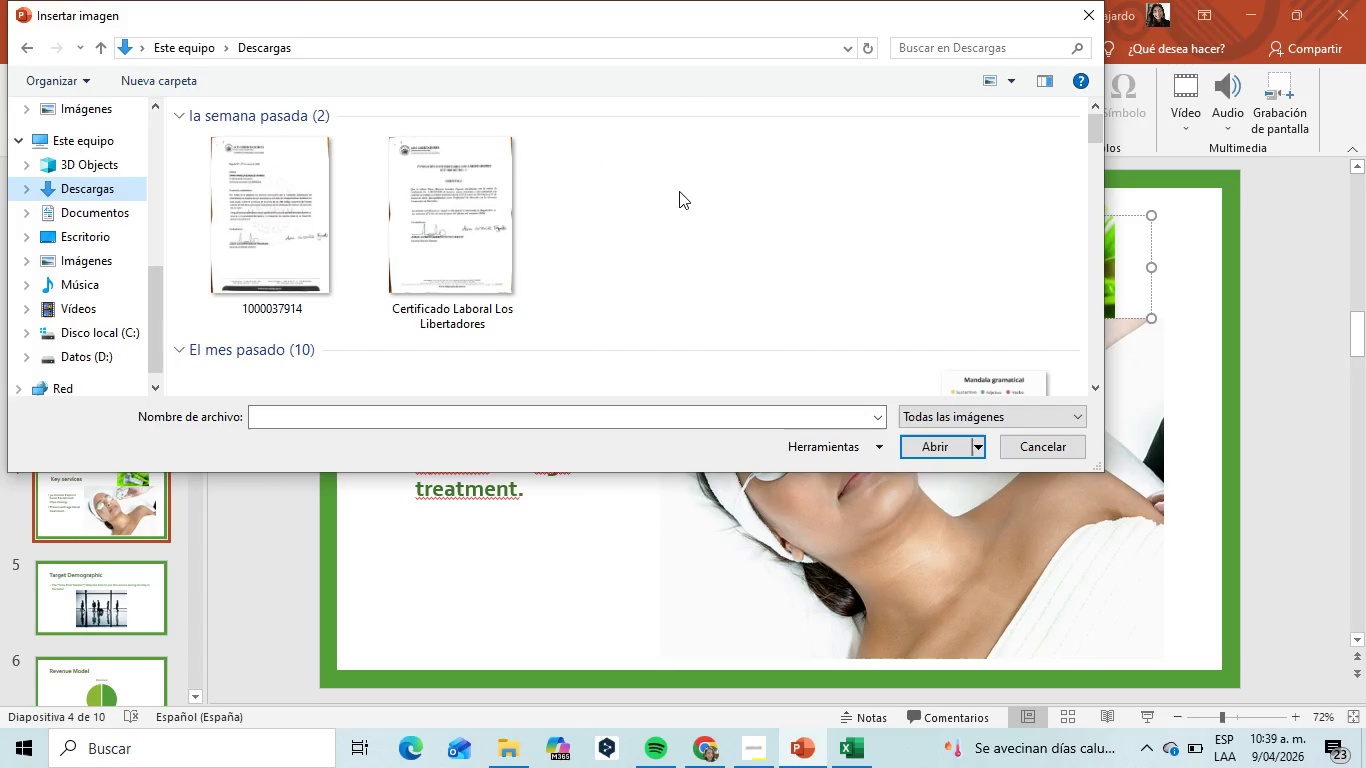 
scroll: coordinate [745, 191], scroll_direction: up, amount: 4.0
 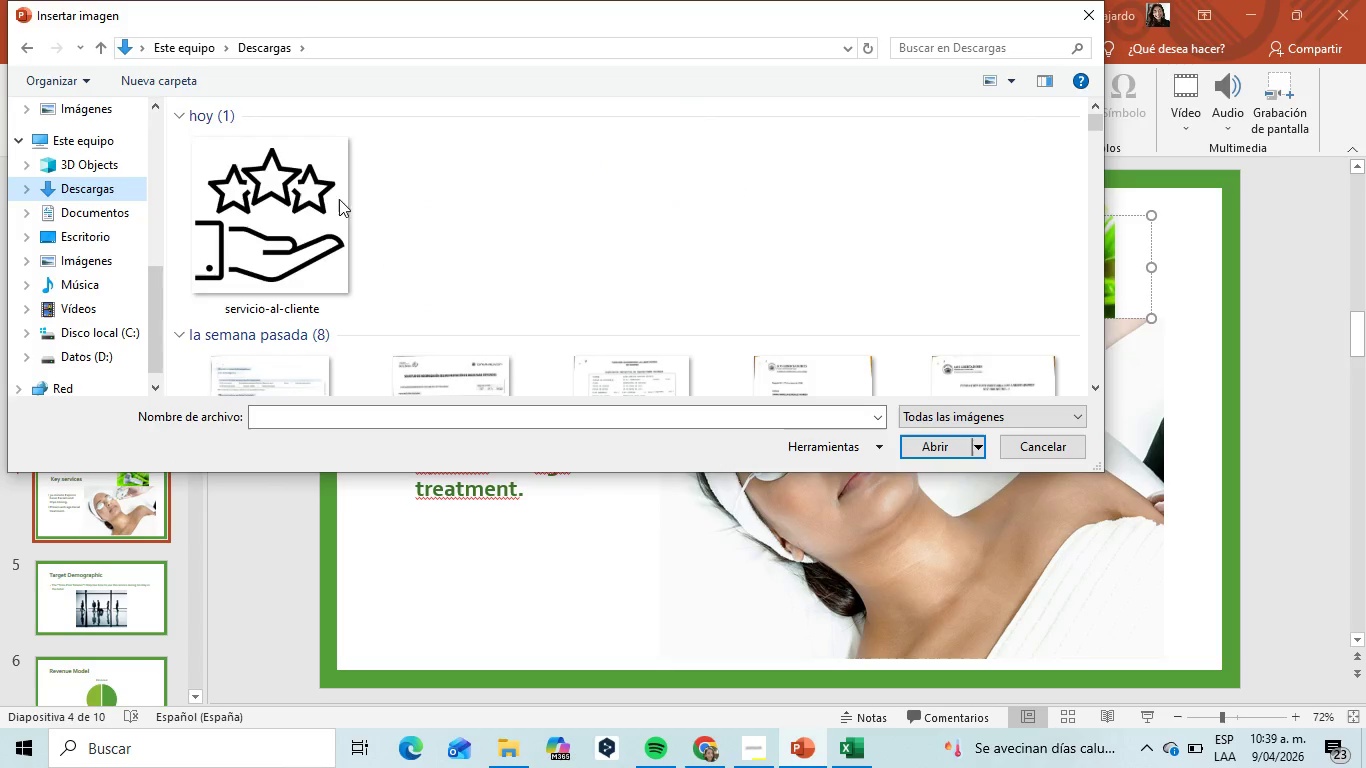 
left_click([294, 199])
 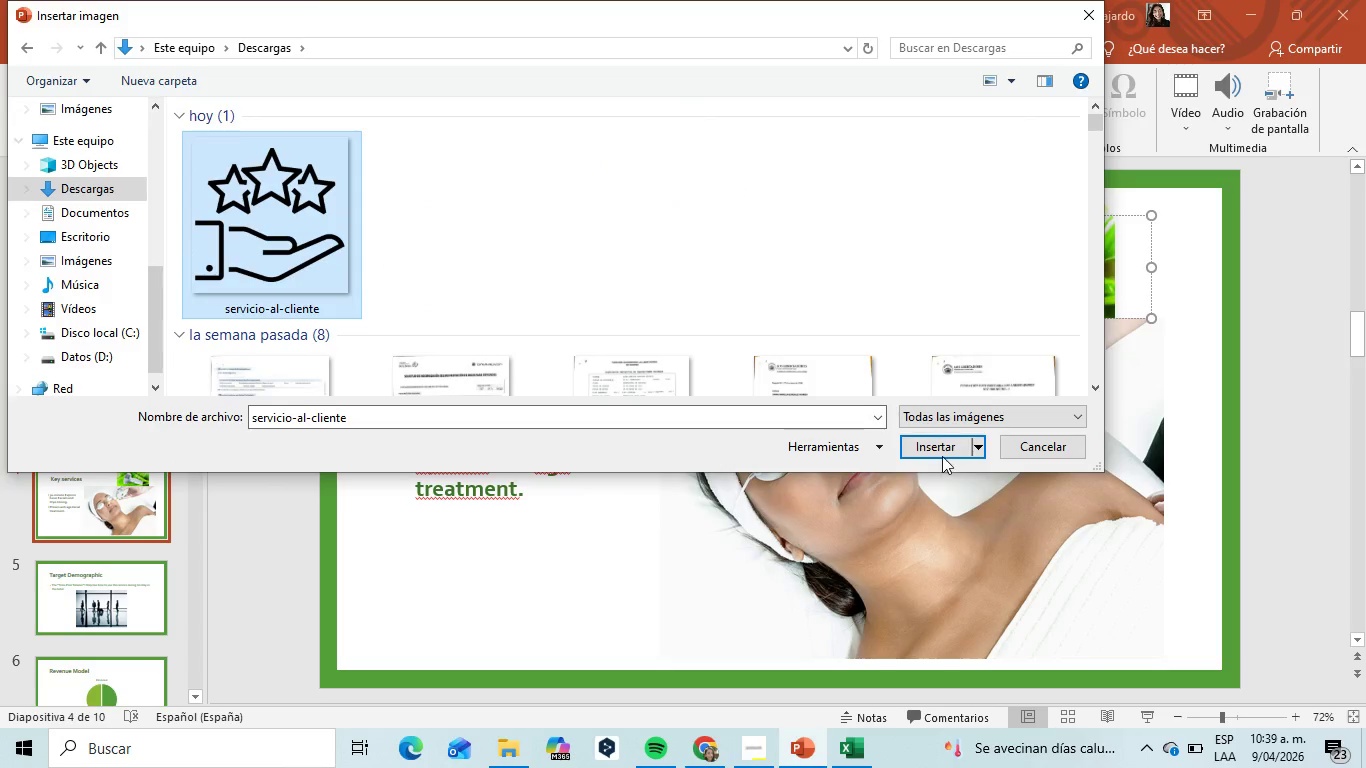 
left_click([937, 448])
 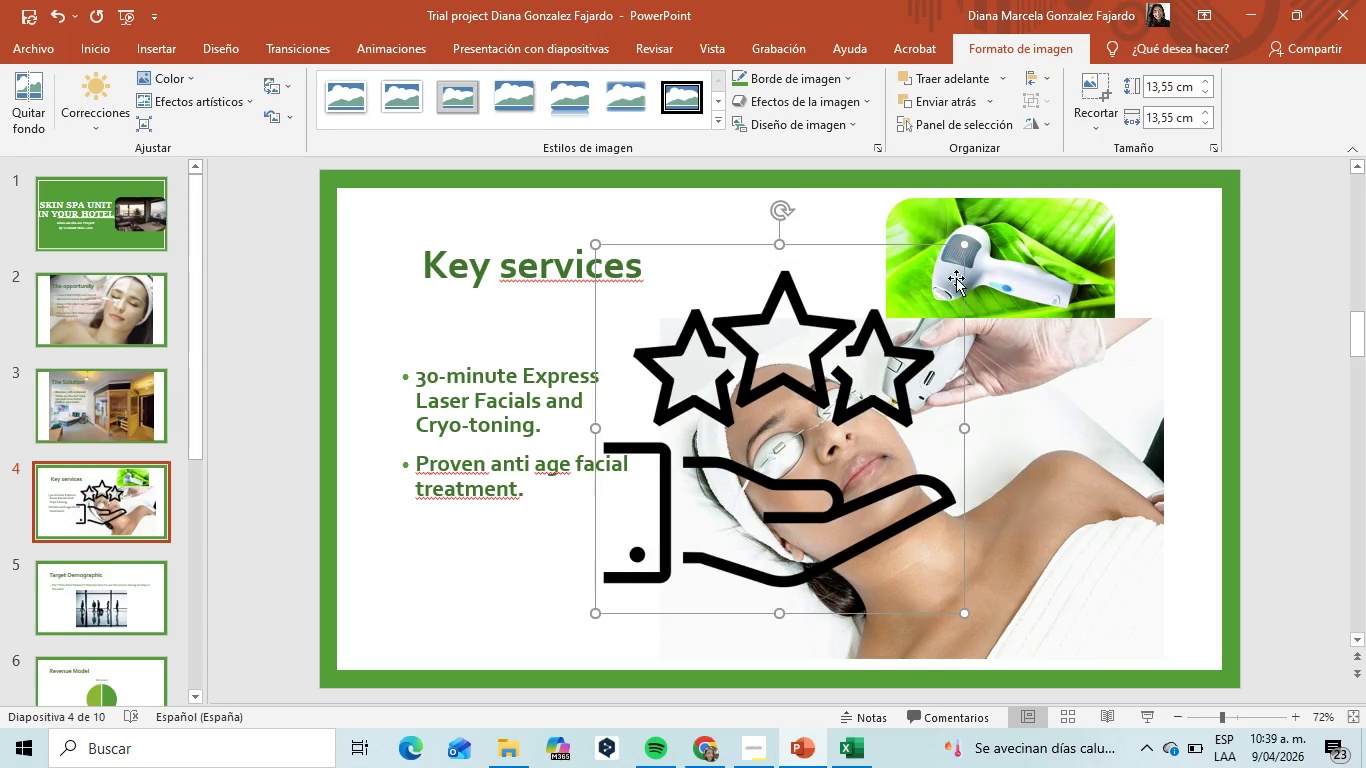 
left_click_drag(start_coordinate=[963, 248], to_coordinate=[730, 485])
 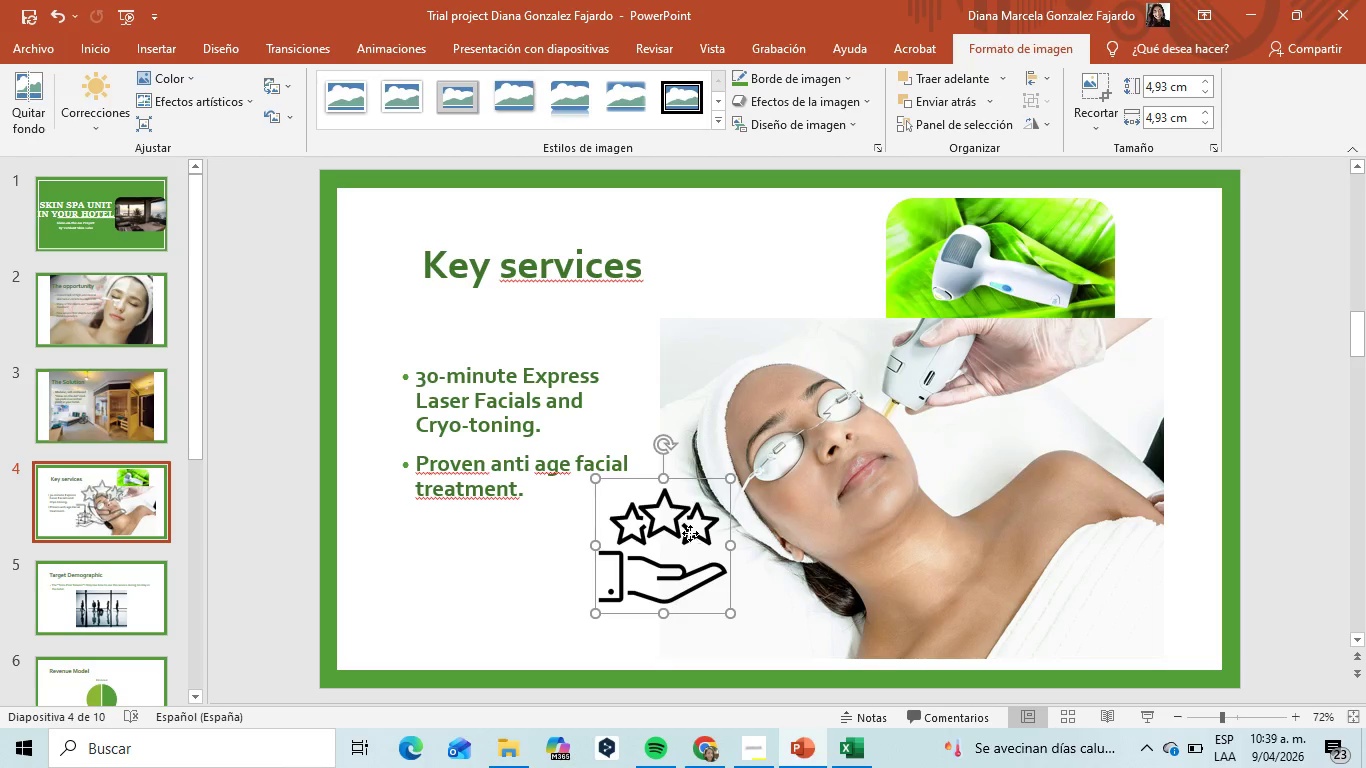 
left_click_drag(start_coordinate=[690, 533], to_coordinate=[380, 277])
 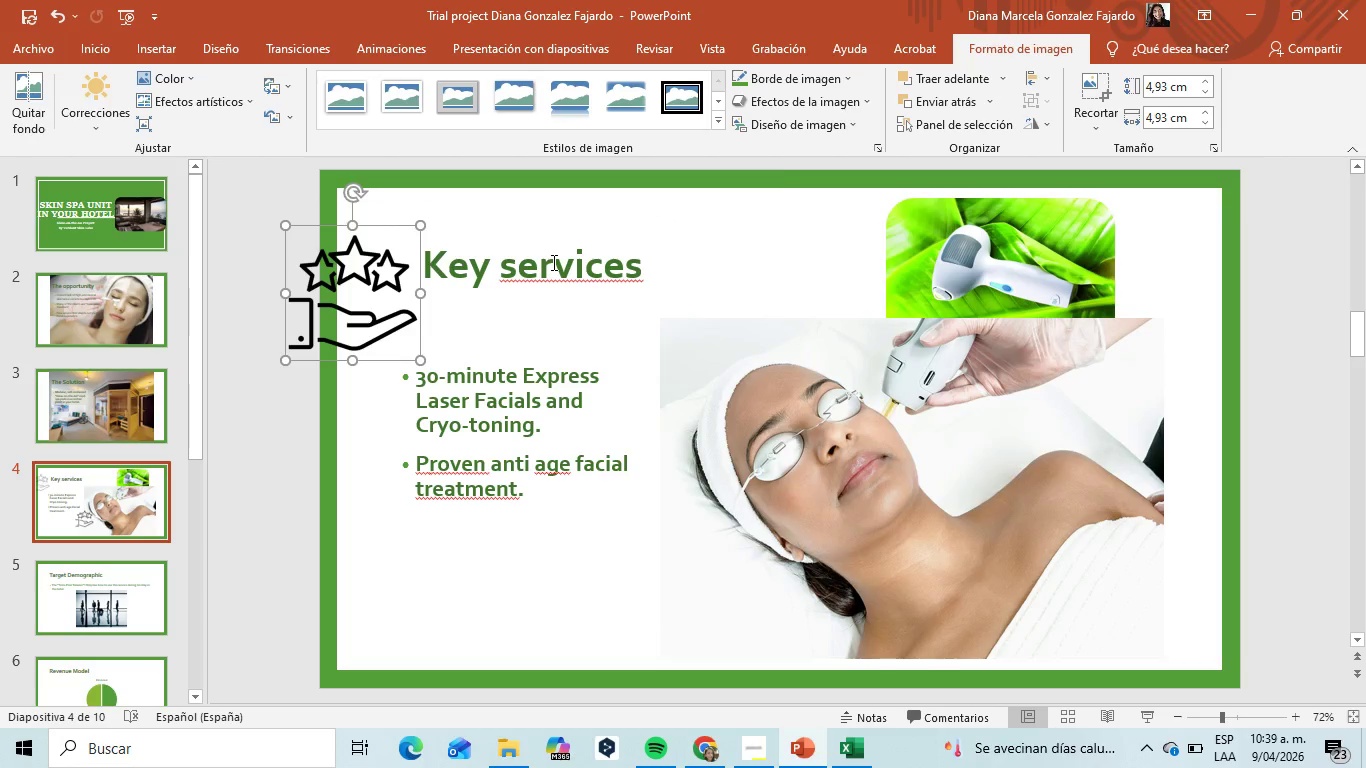 
left_click([552, 262])
 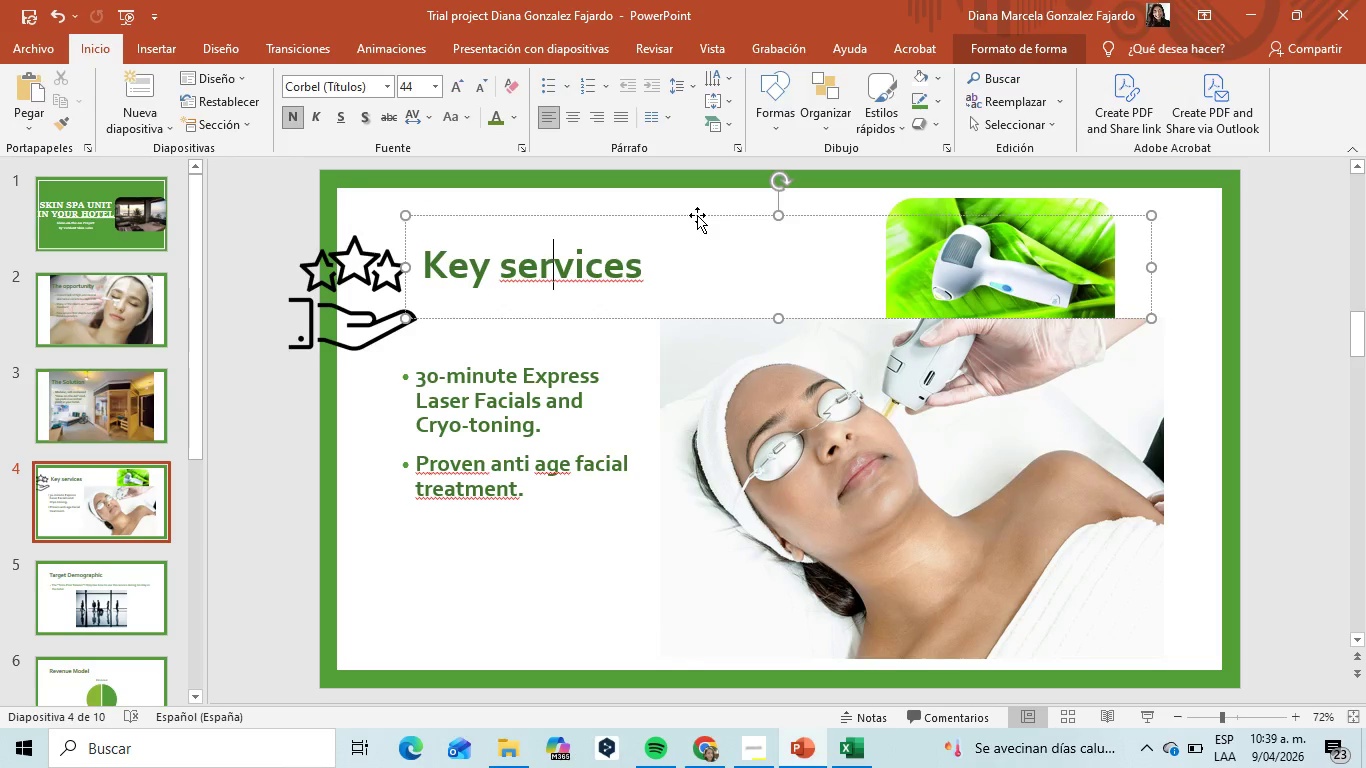 
left_click_drag(start_coordinate=[697, 215], to_coordinate=[759, 238])
 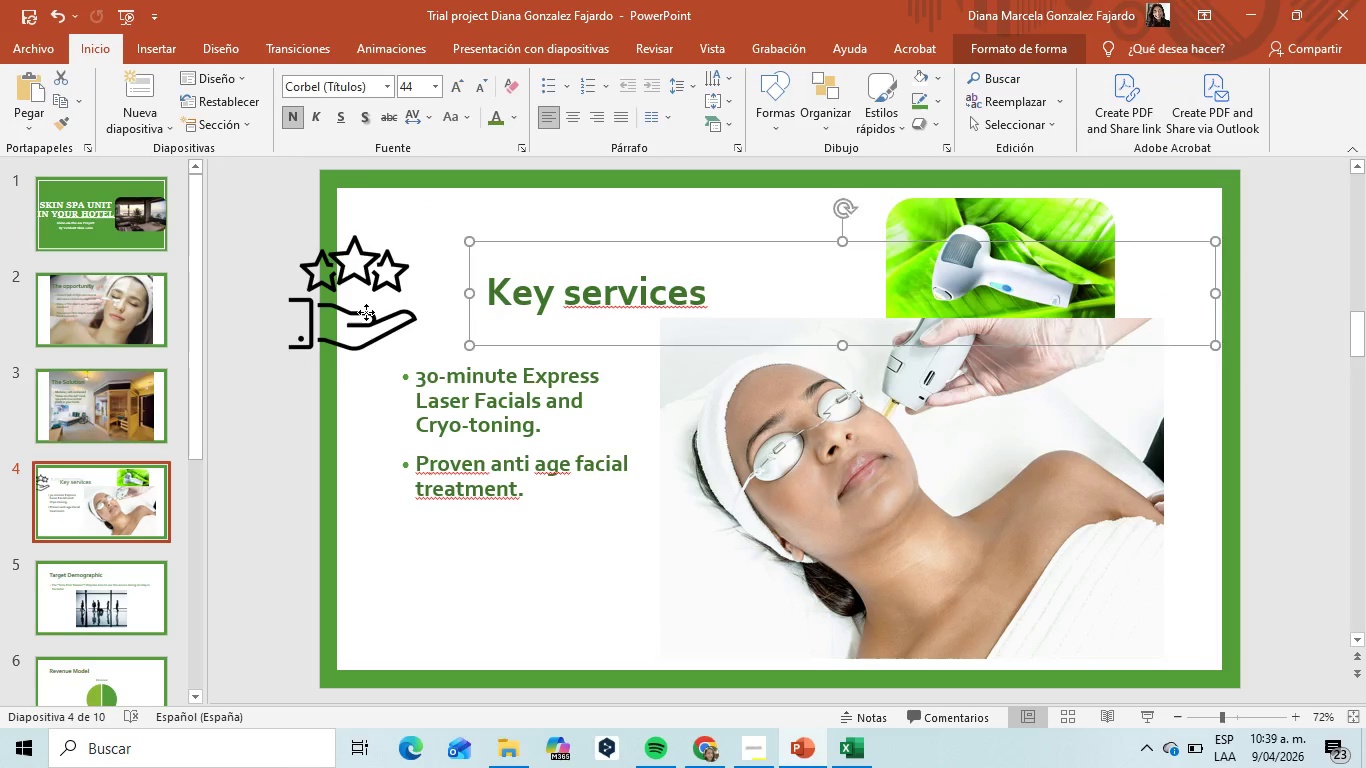 
left_click([366, 312])
 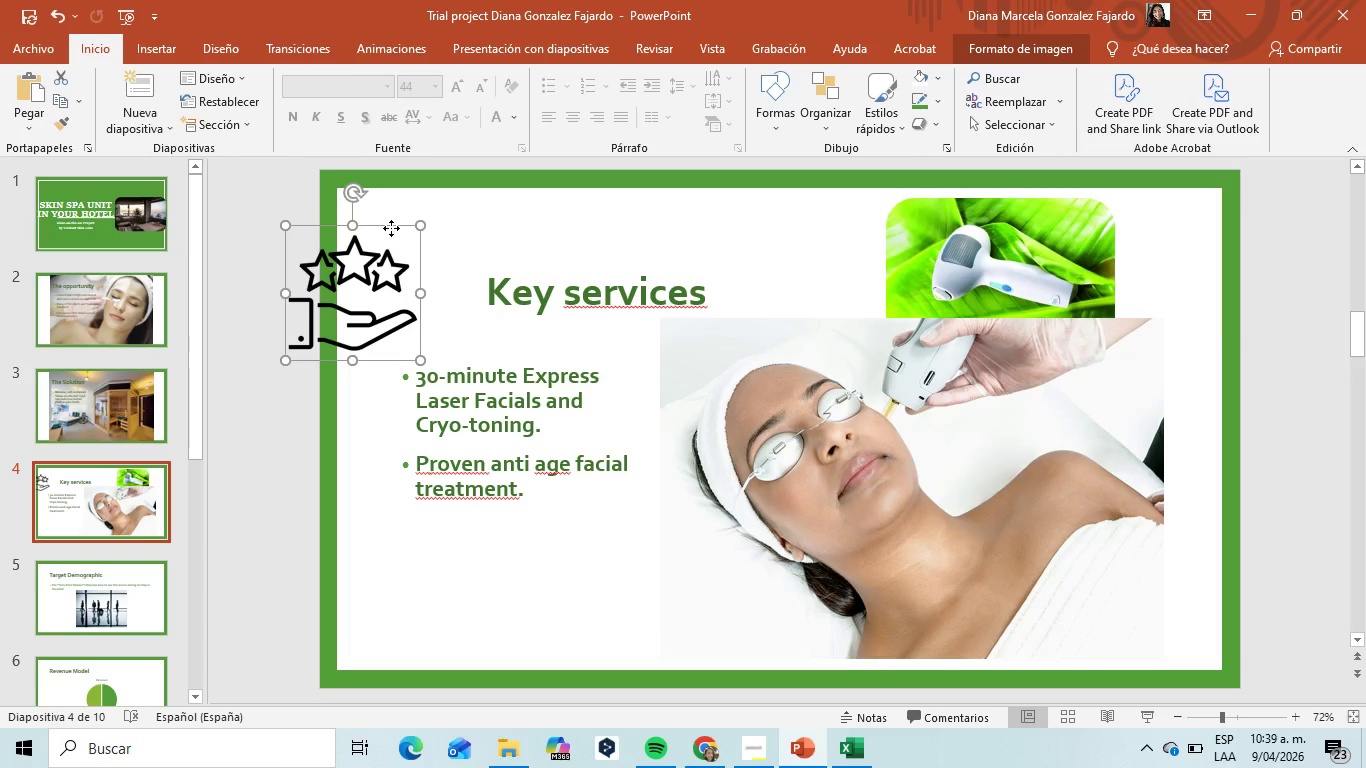 
left_click_drag(start_coordinate=[391, 228], to_coordinate=[461, 227])
 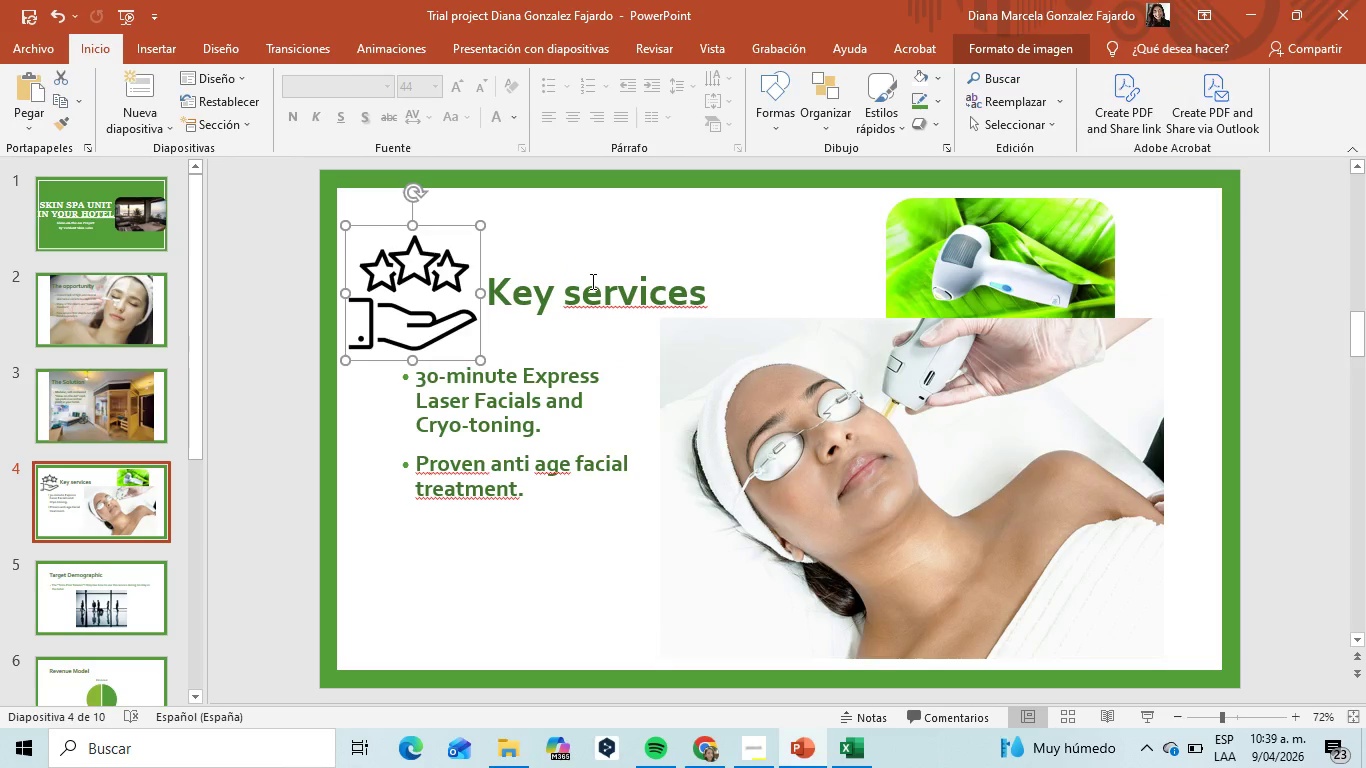 
left_click([591, 281])
 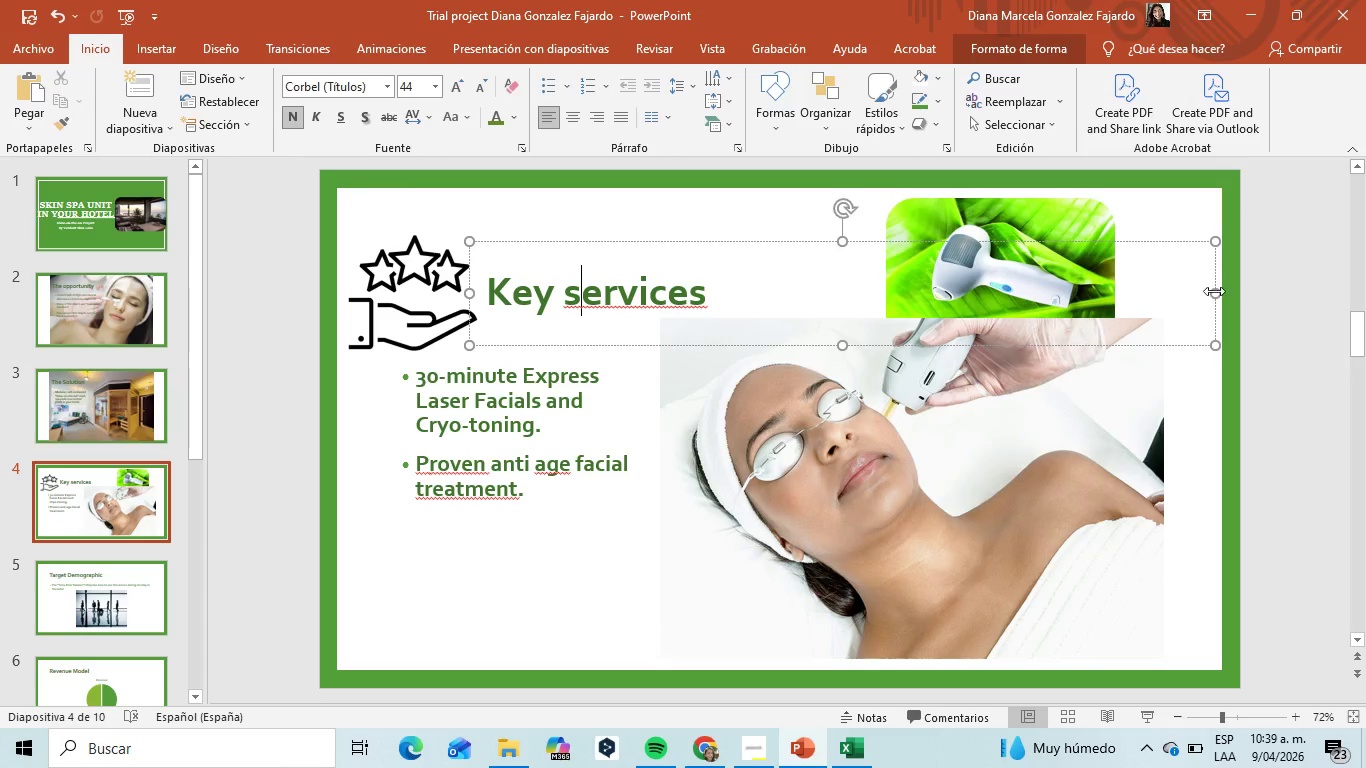 
left_click_drag(start_coordinate=[1215, 292], to_coordinate=[803, 300])
 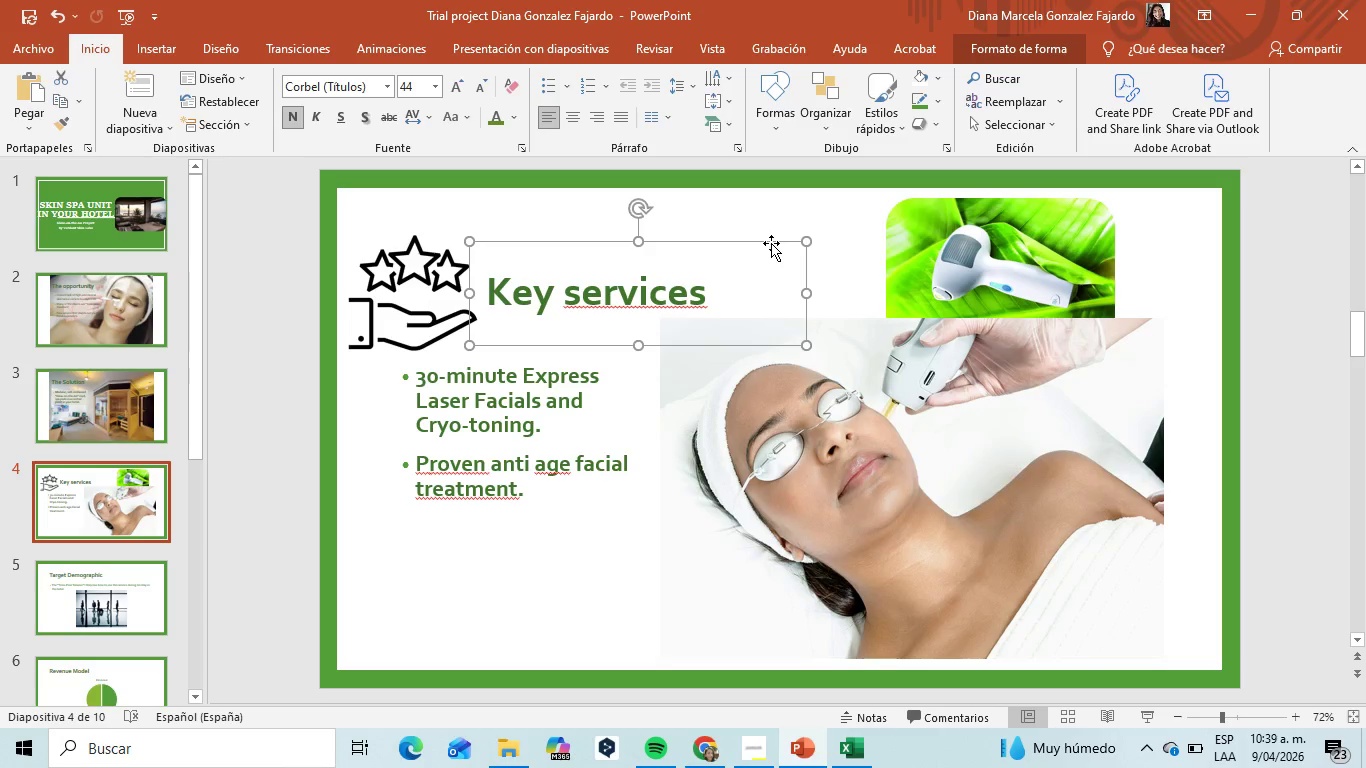 
left_click_drag(start_coordinate=[770, 243], to_coordinate=[845, 243])
 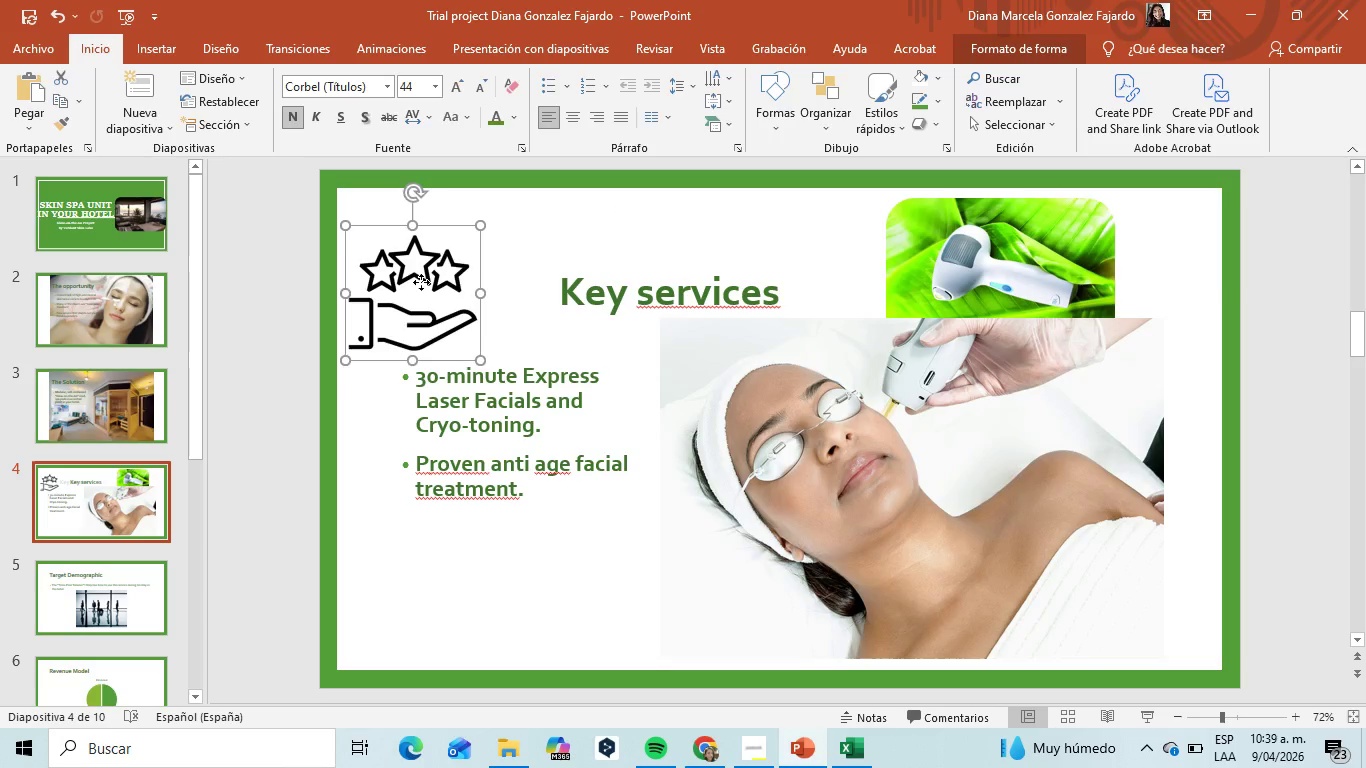 
left_click_drag(start_coordinate=[421, 282], to_coordinate=[490, 277])
 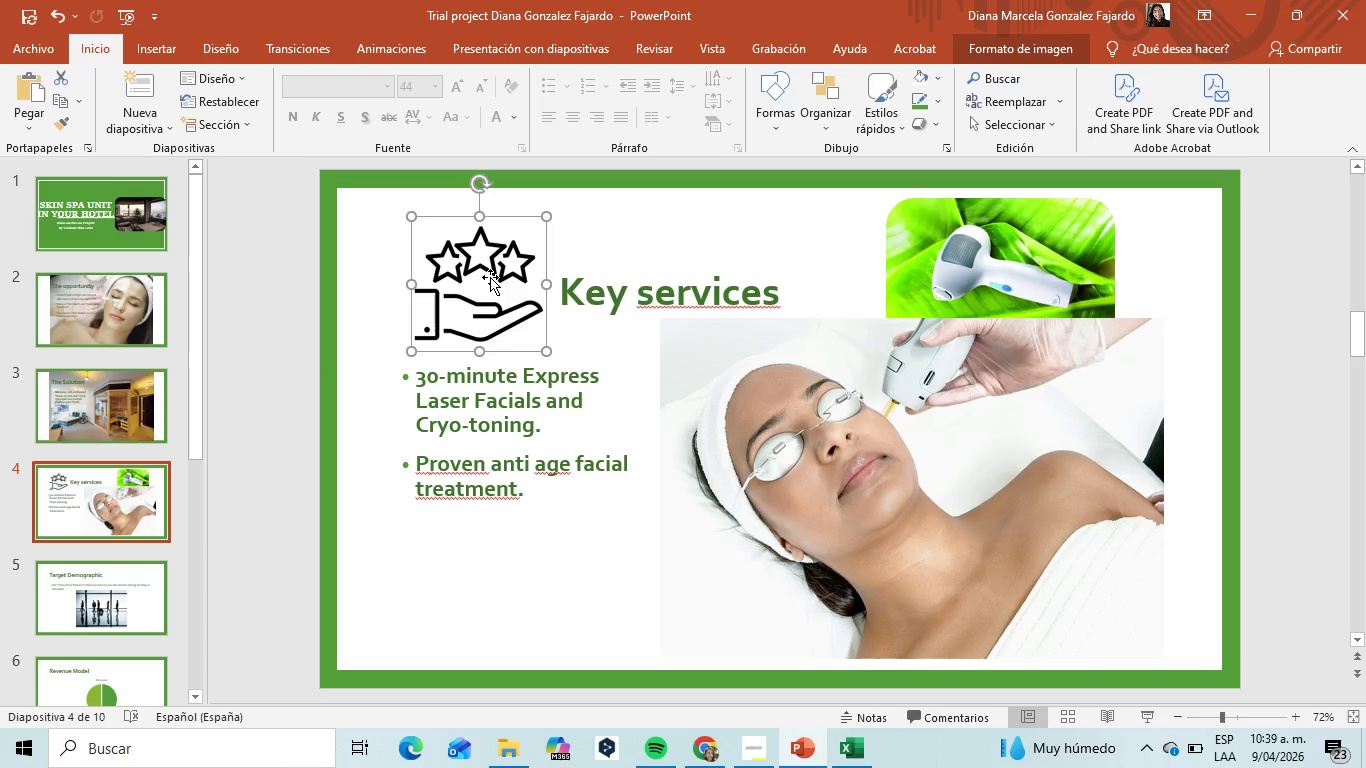 
double_click([490, 277])
 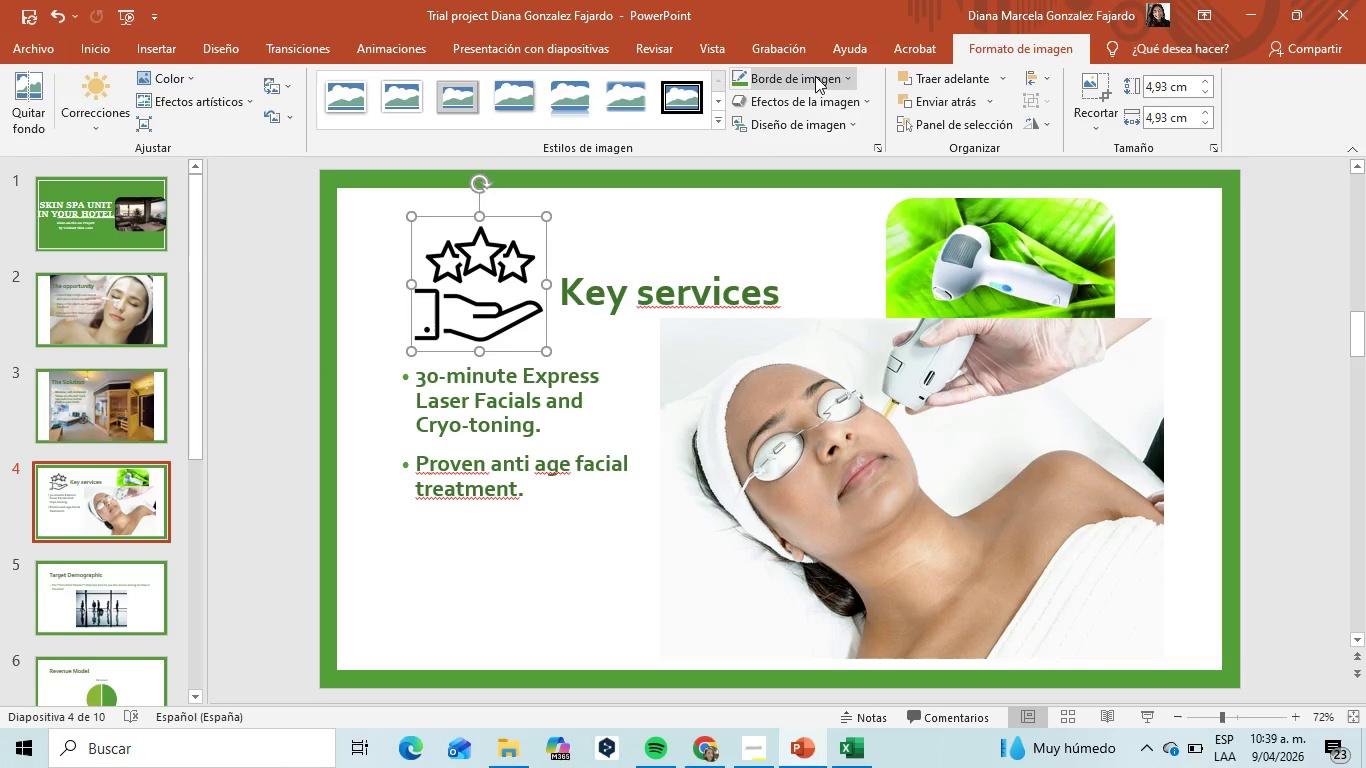 
left_click([815, 75])
 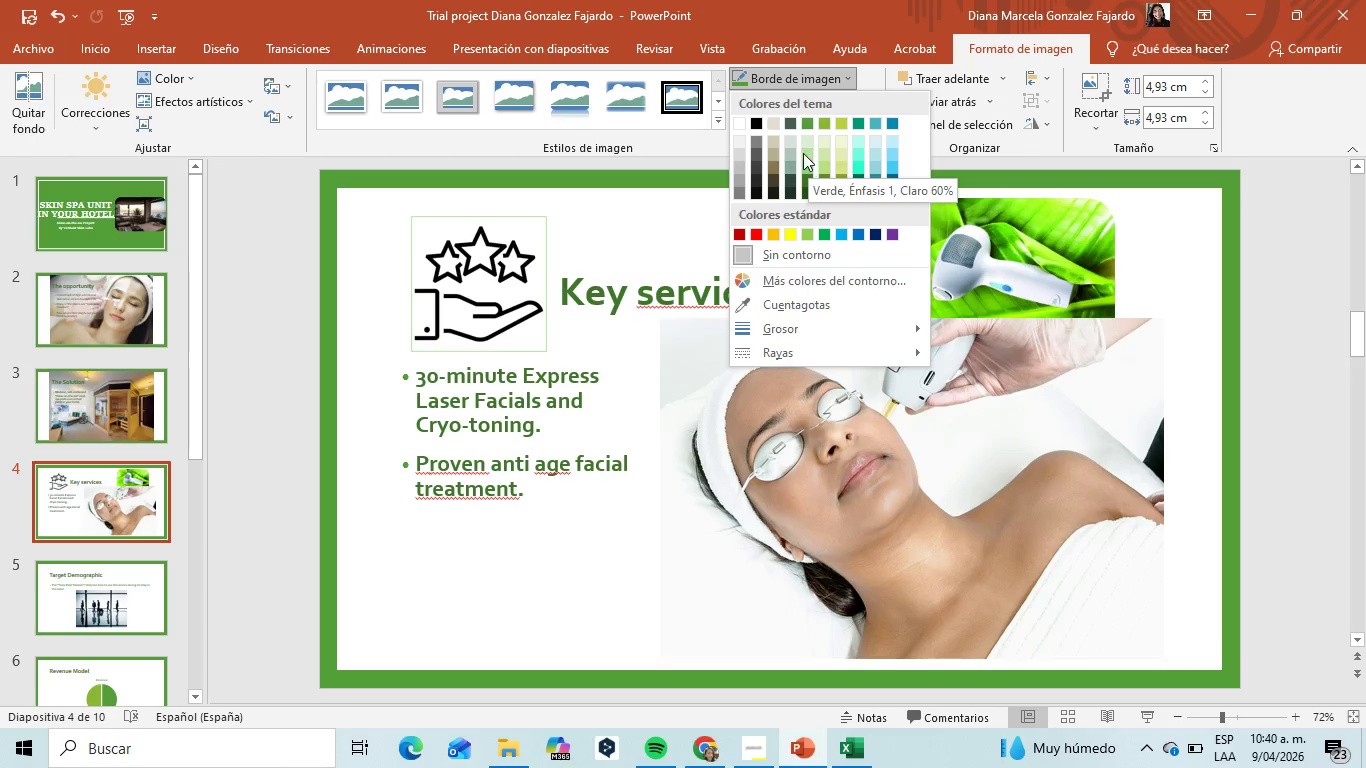 
wait(5.69)
 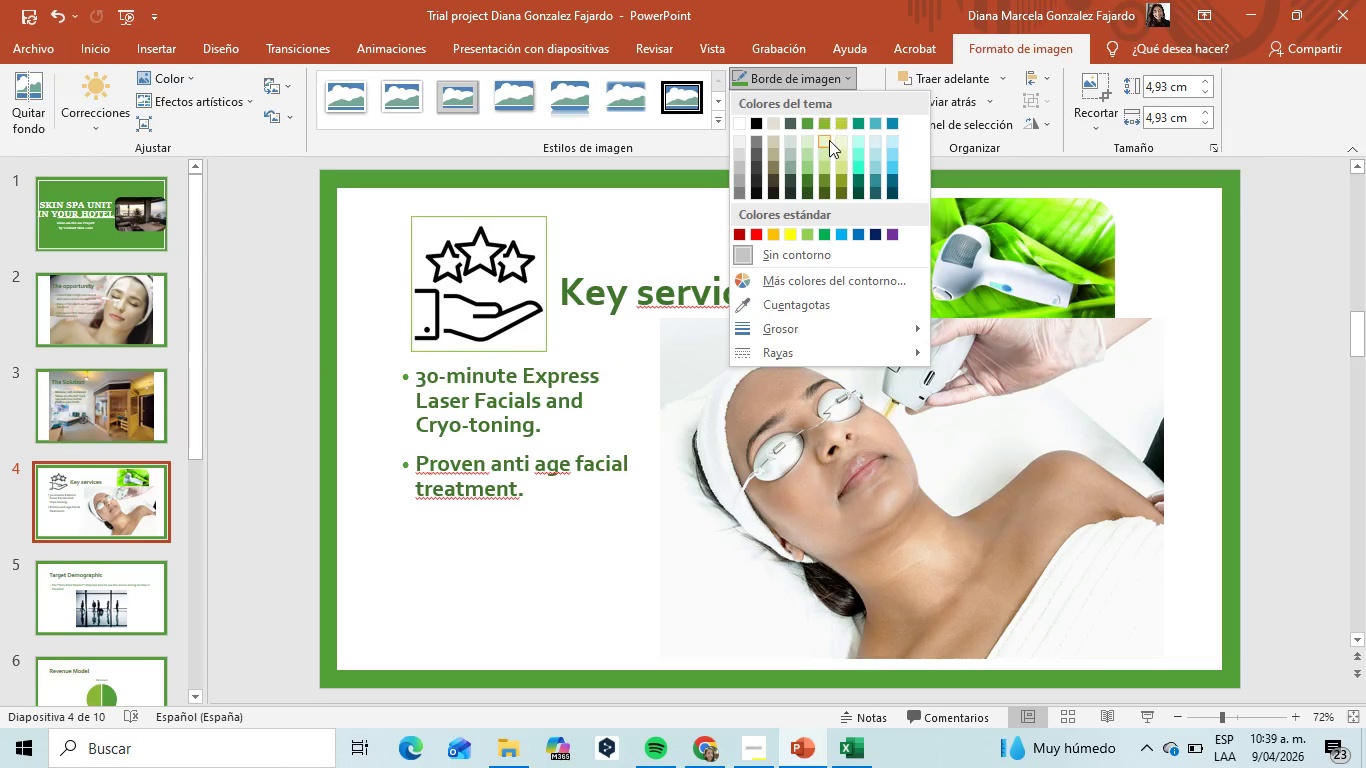 
left_click([673, 162])
 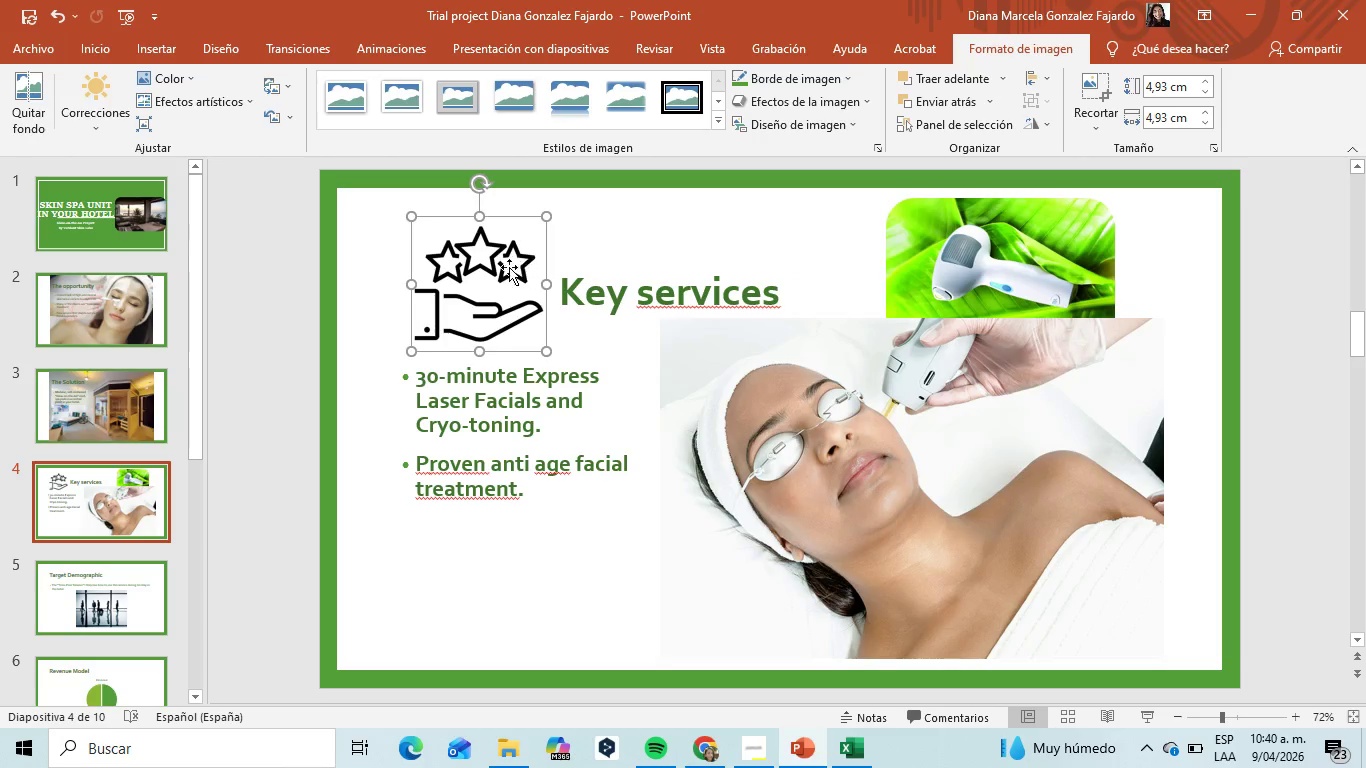 
left_click([509, 267])
 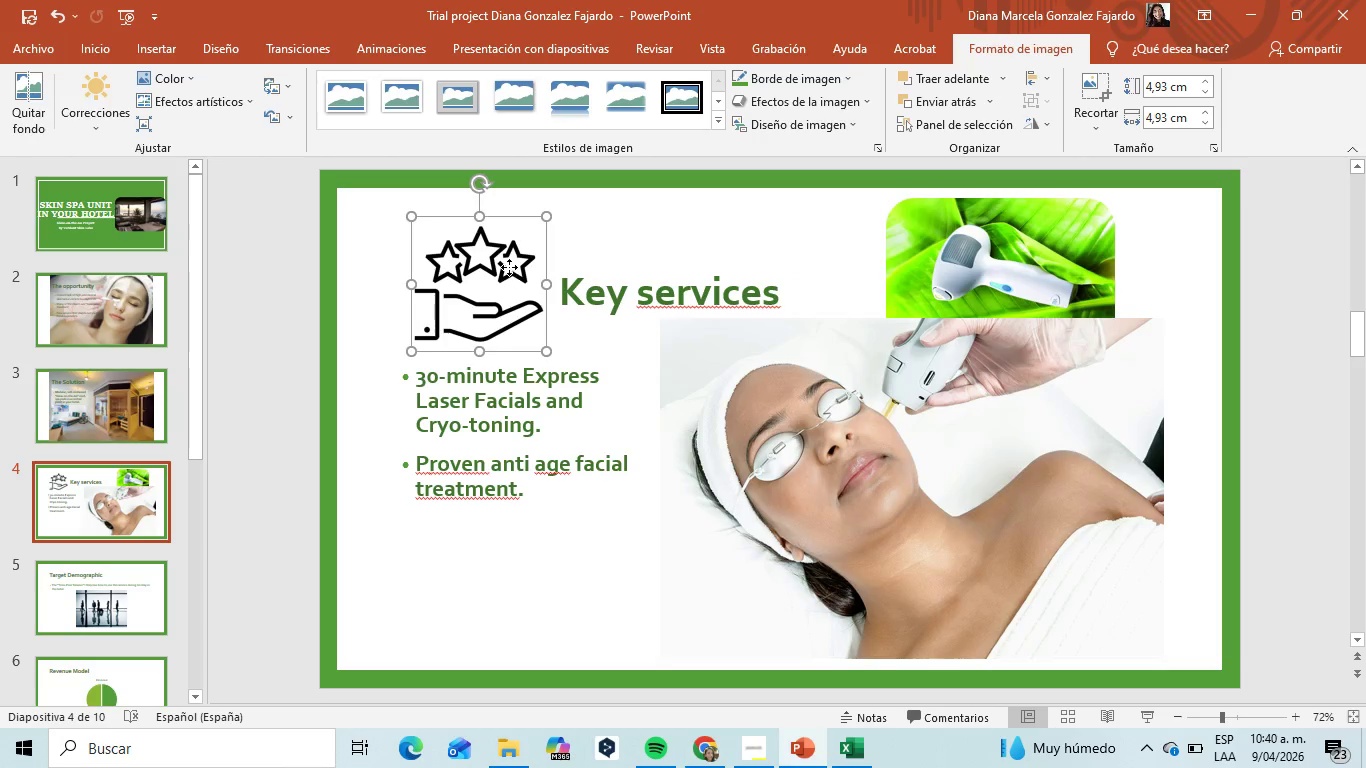 
left_click([509, 267])
 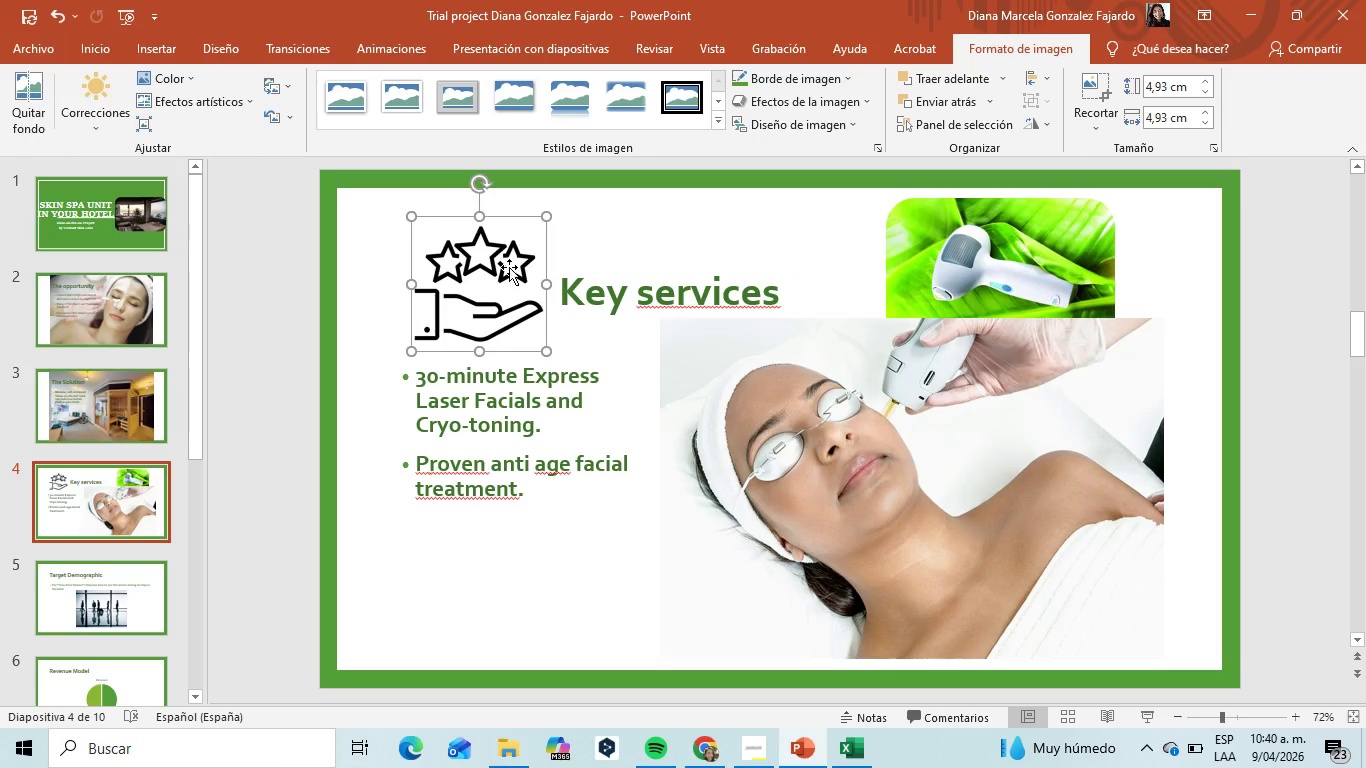 
double_click([509, 267])
 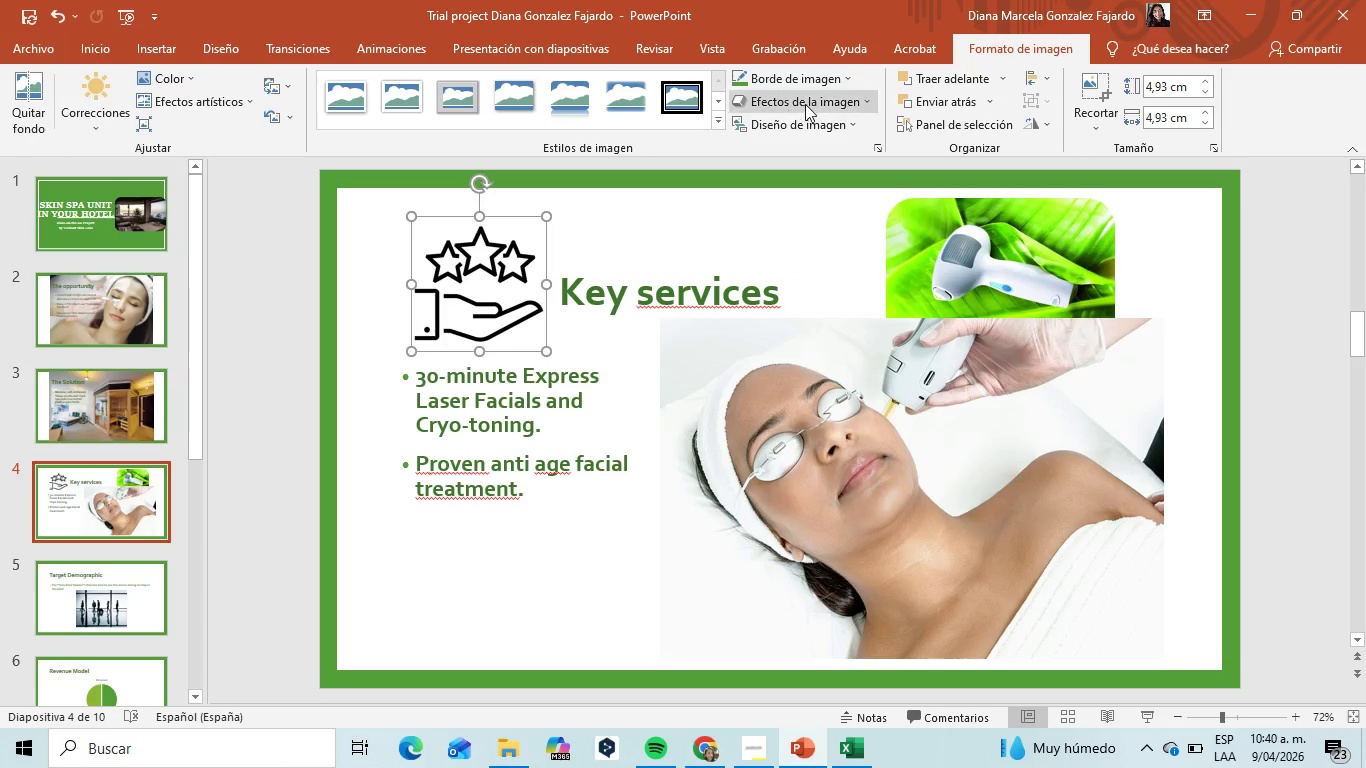 
left_click([805, 104])
 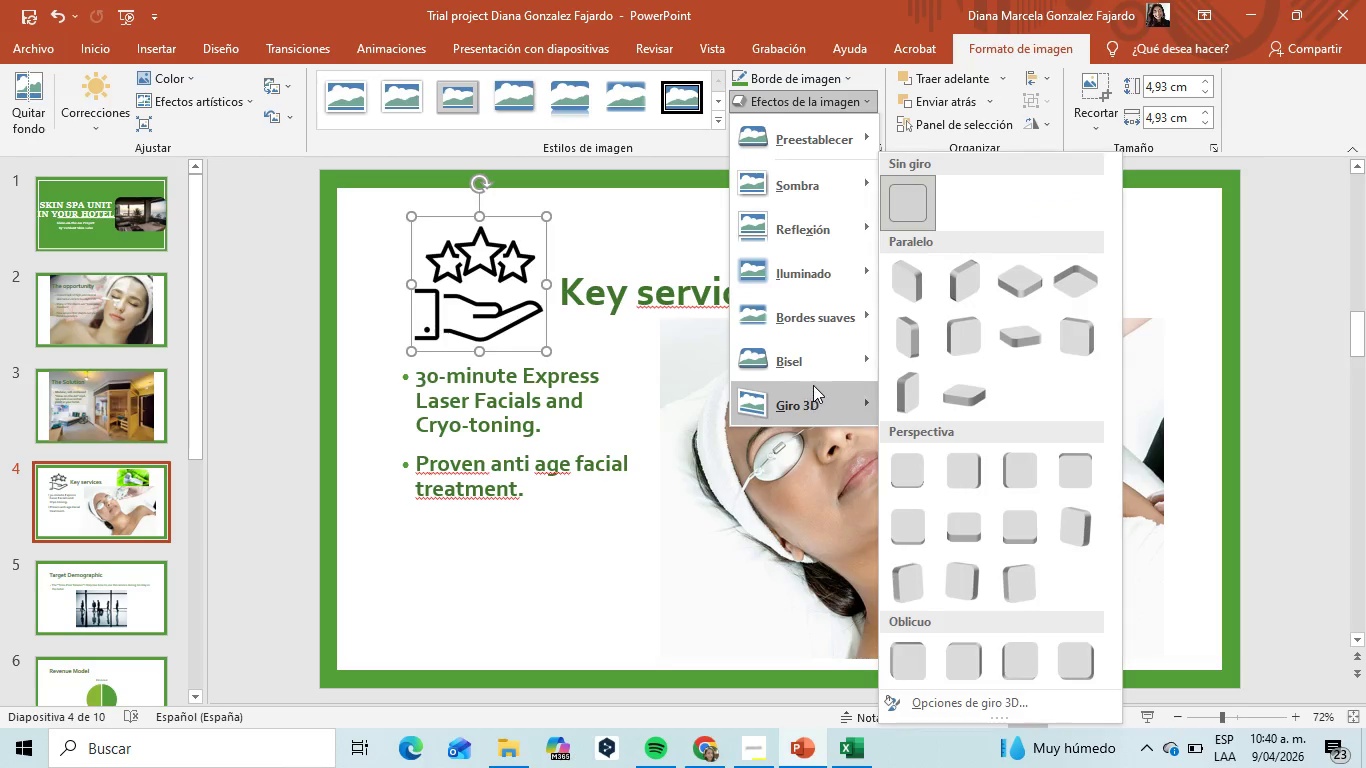 
mouse_move([811, 201])
 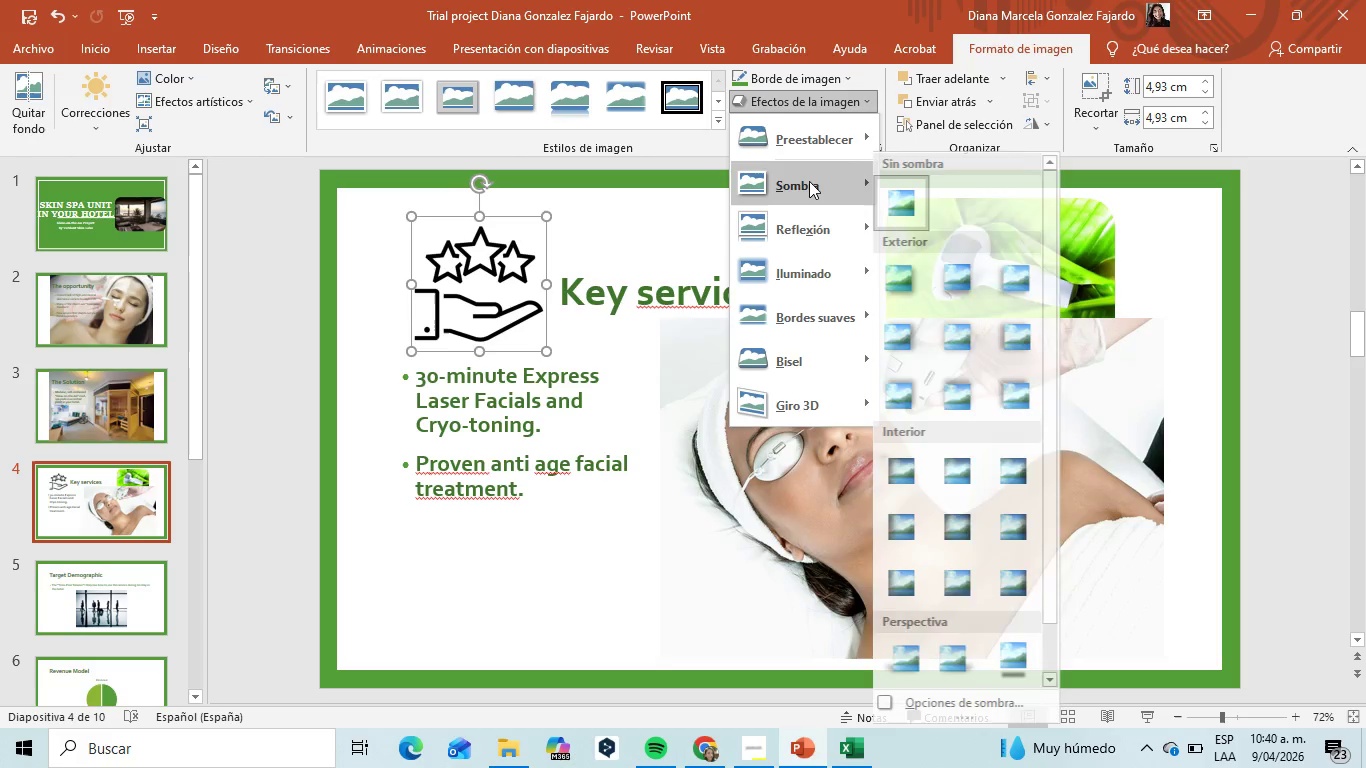 
mouse_move([808, 180])
 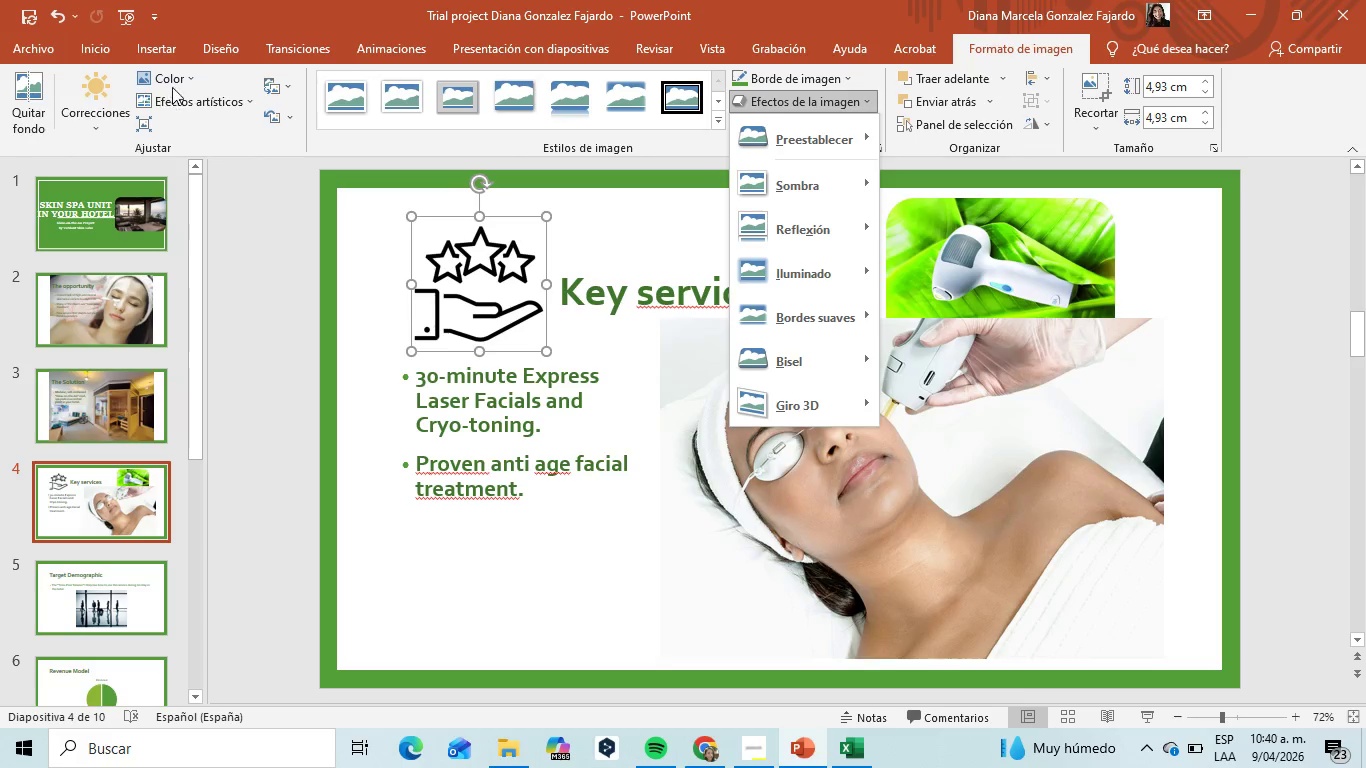 
left_click([185, 73])
 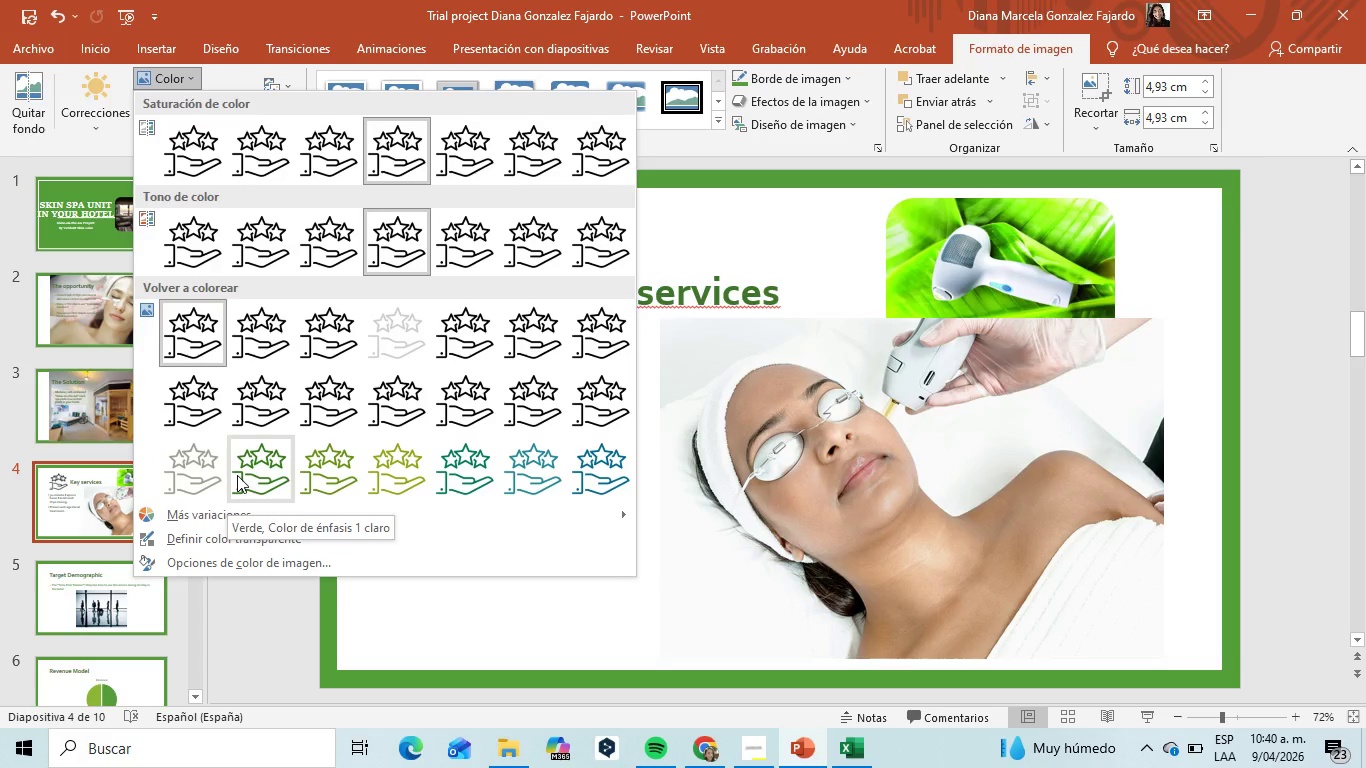 
left_click([386, 477])
 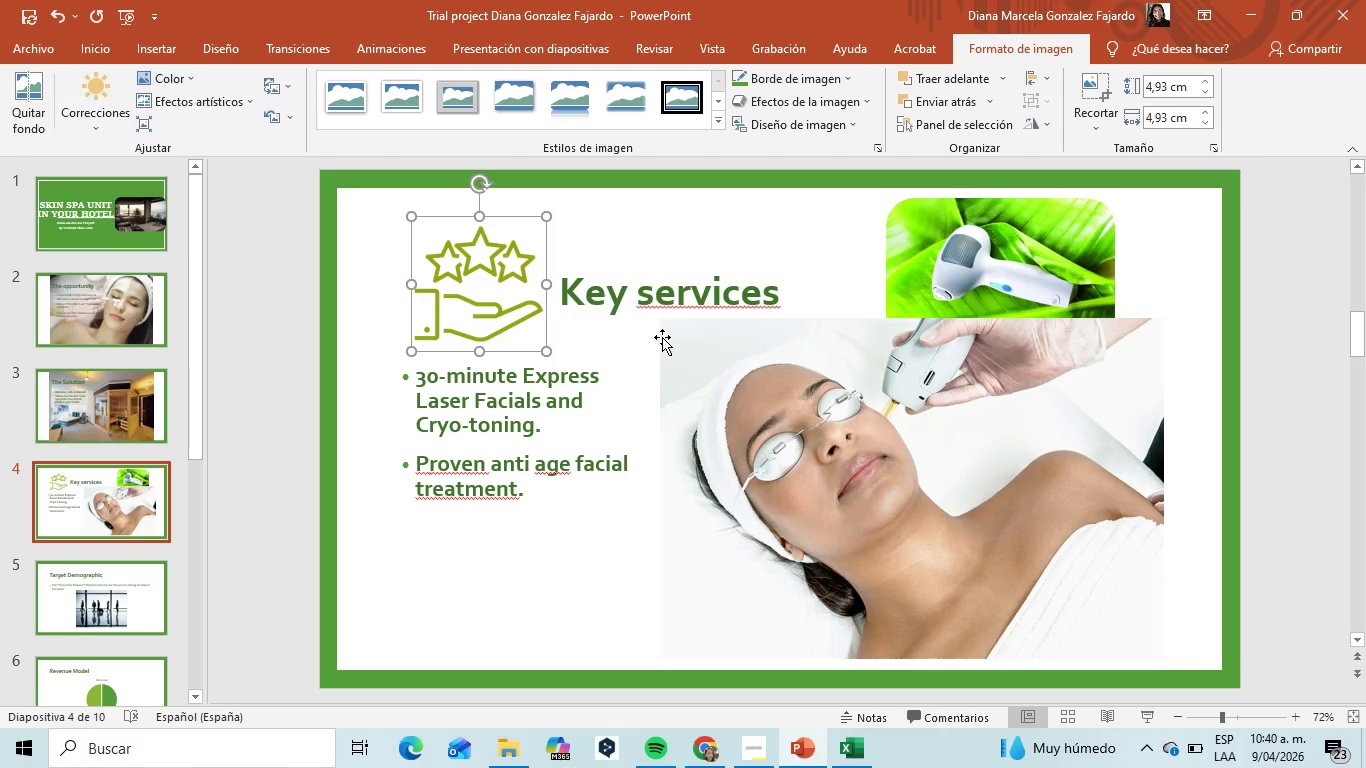 
left_click([660, 339])
 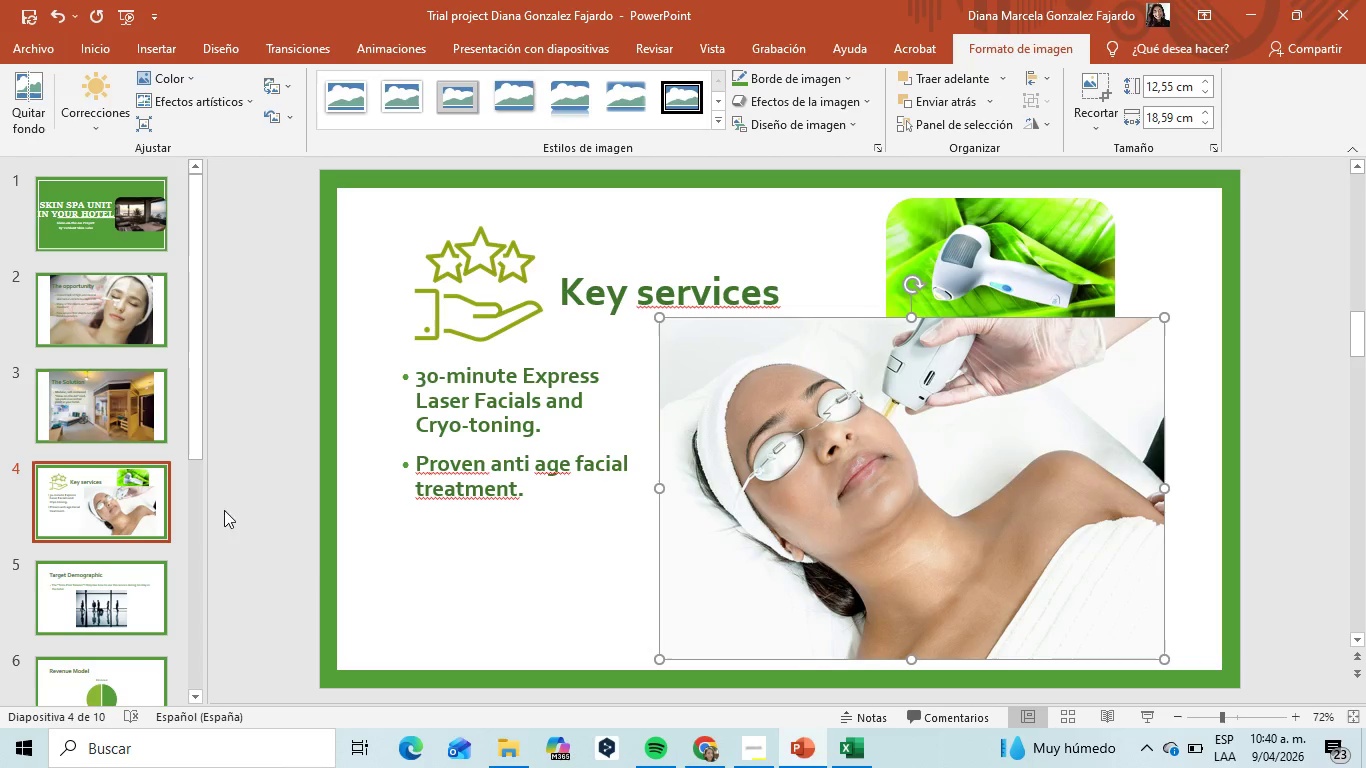 
left_click([220, 482])
 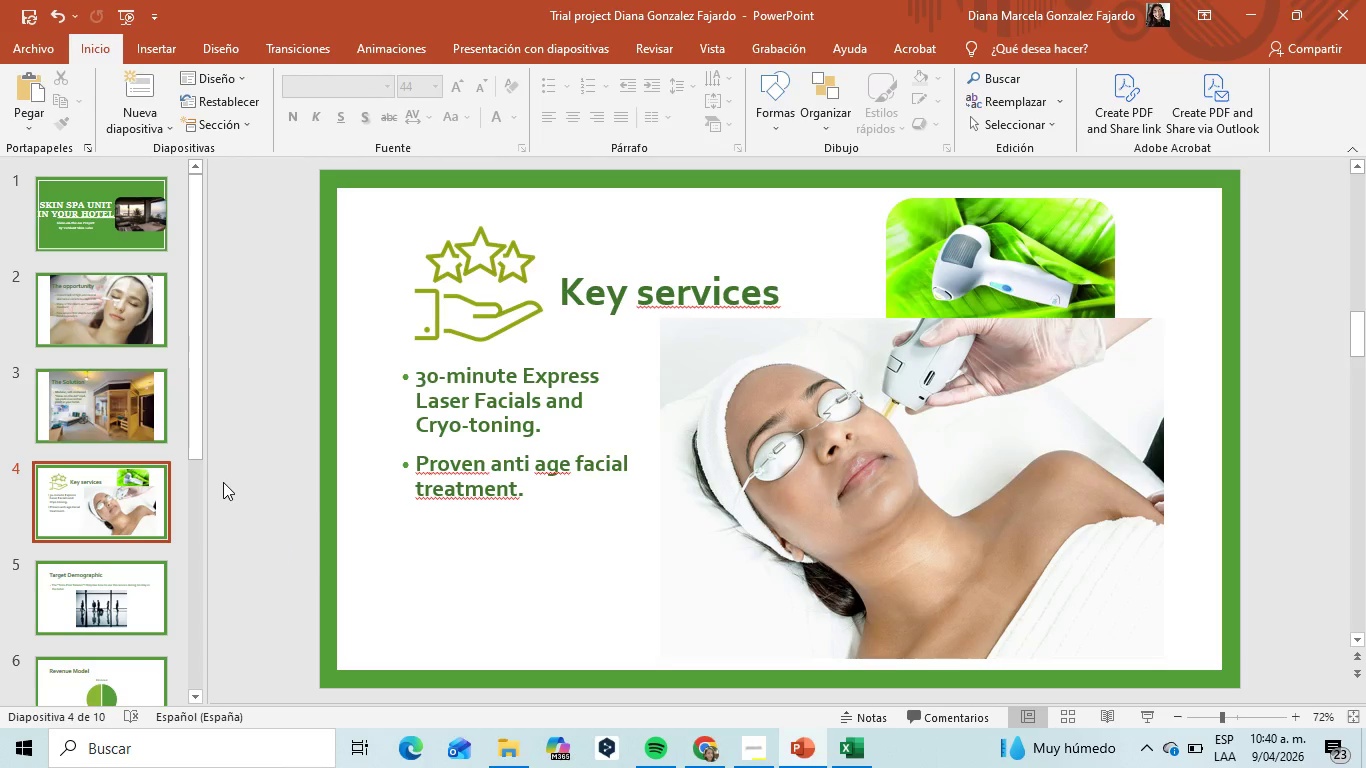 
left_click([483, 279])
 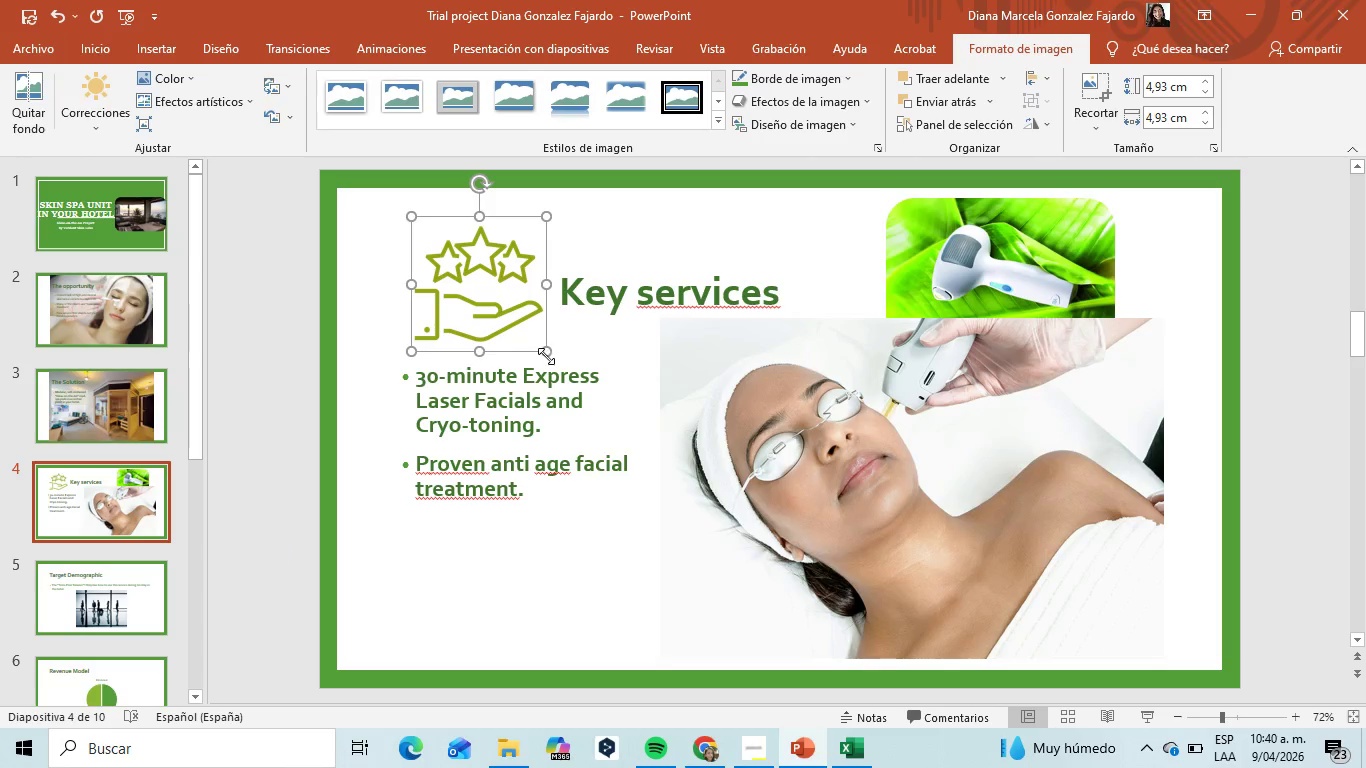 
left_click_drag(start_coordinate=[546, 356], to_coordinate=[520, 326])
 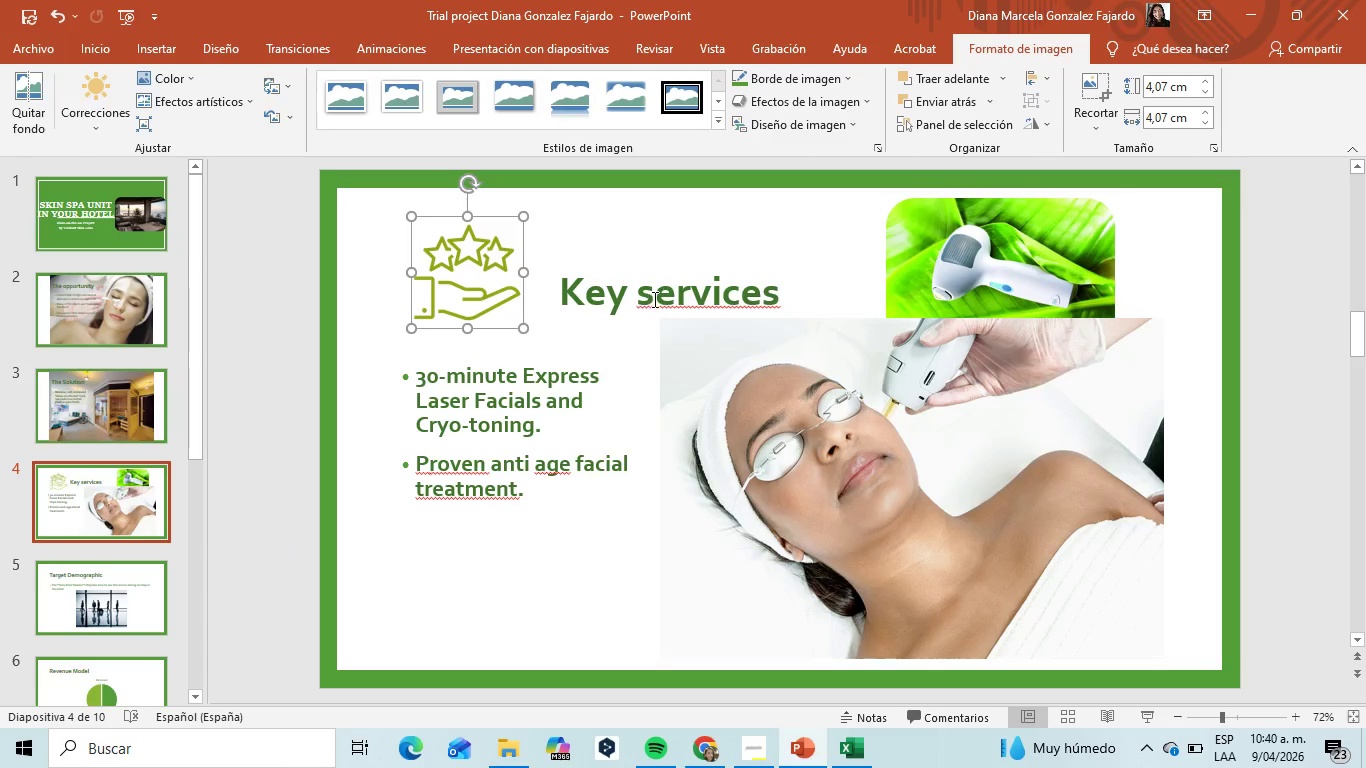 
left_click([653, 299])
 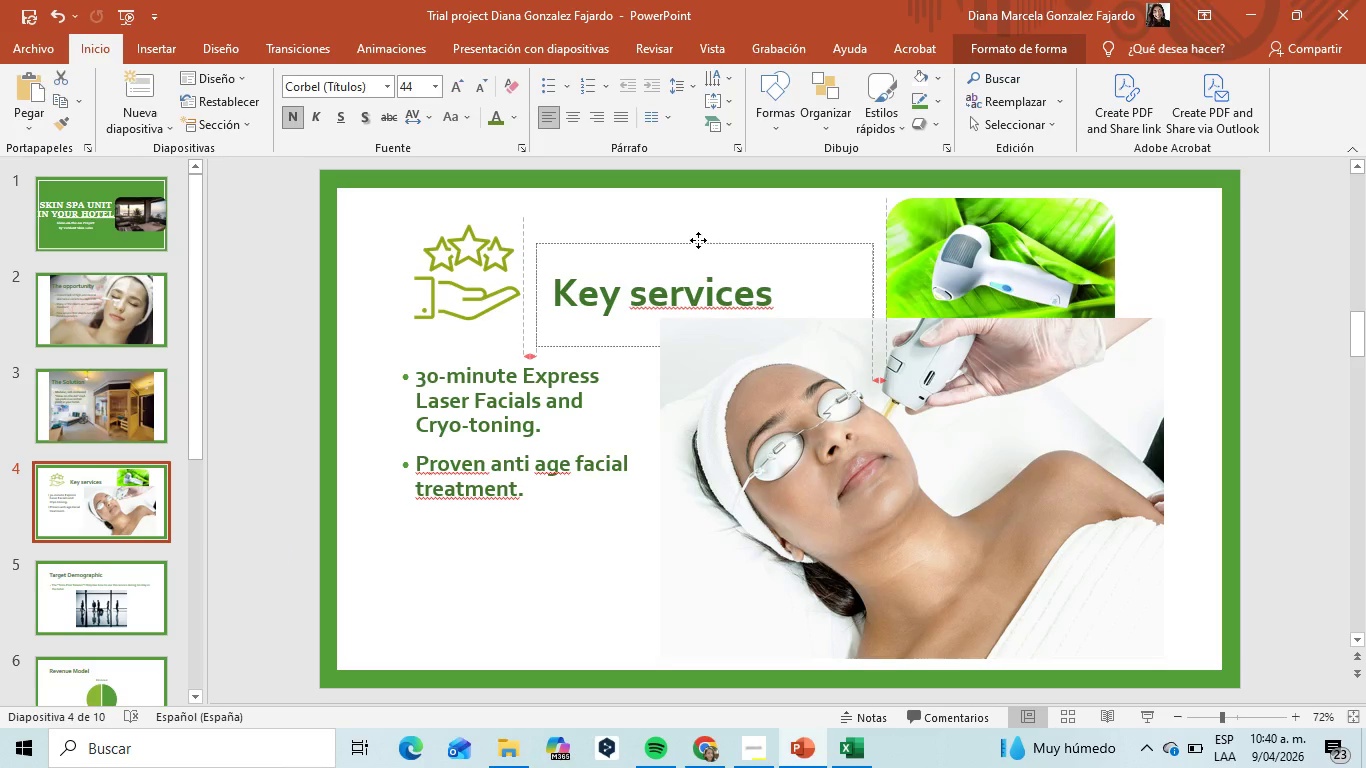 
left_click([633, 567])
 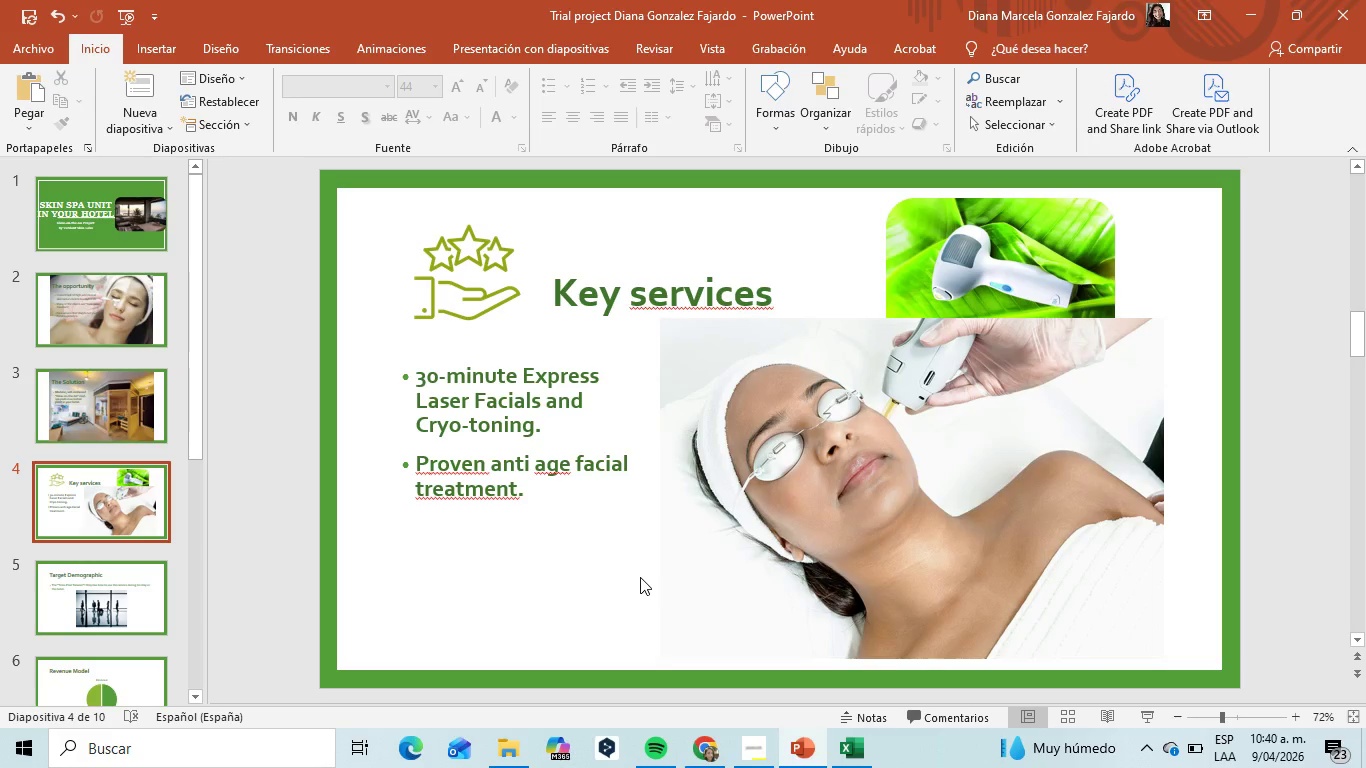 
scroll: coordinate [142, 572], scroll_direction: down, amount: 12.0
 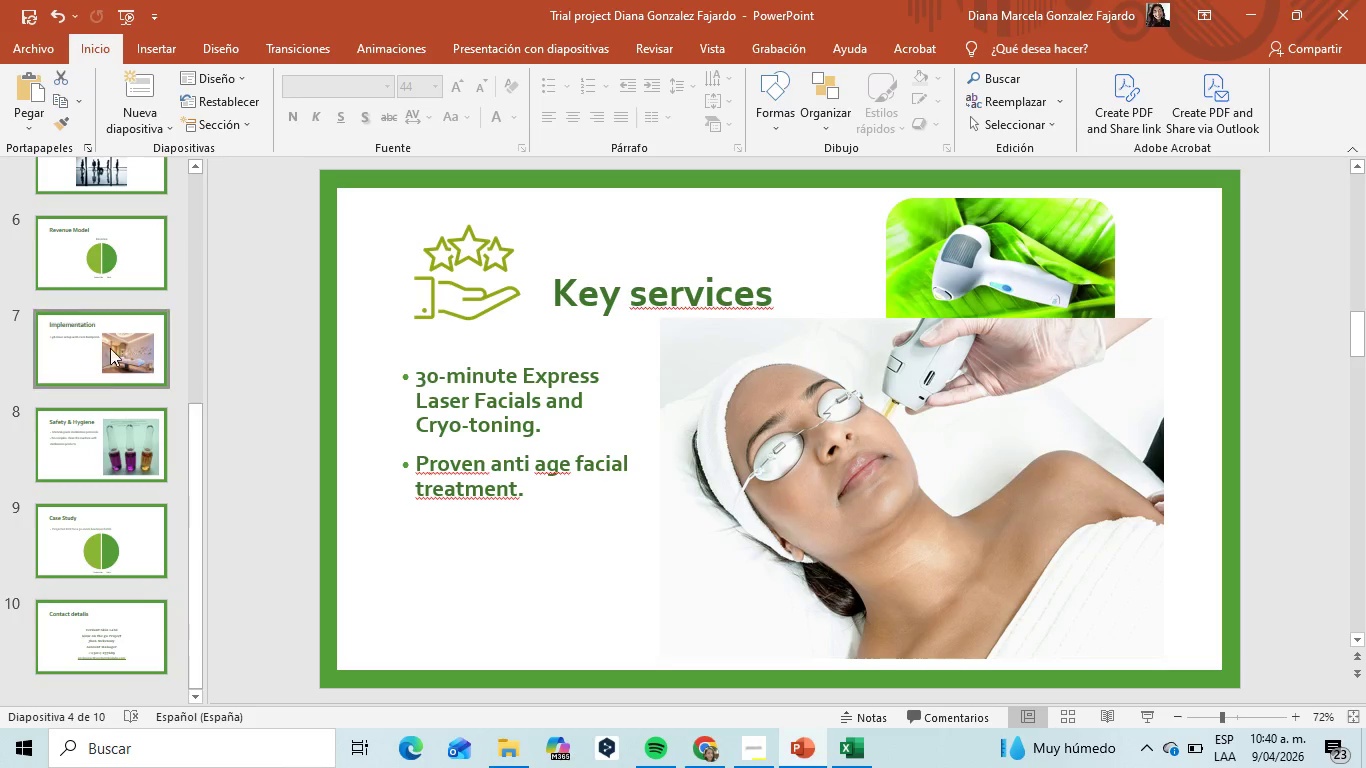 
left_click([110, 345])
 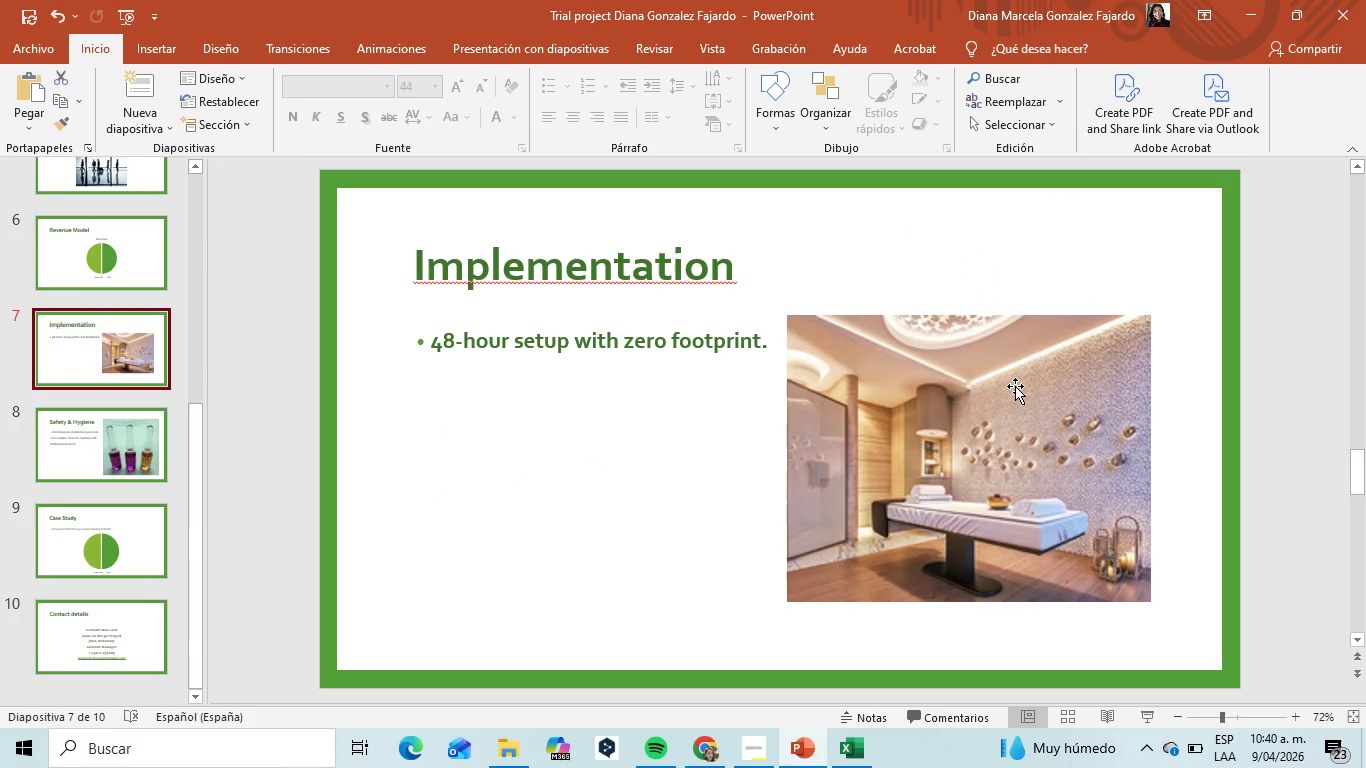 
left_click([1015, 386])
 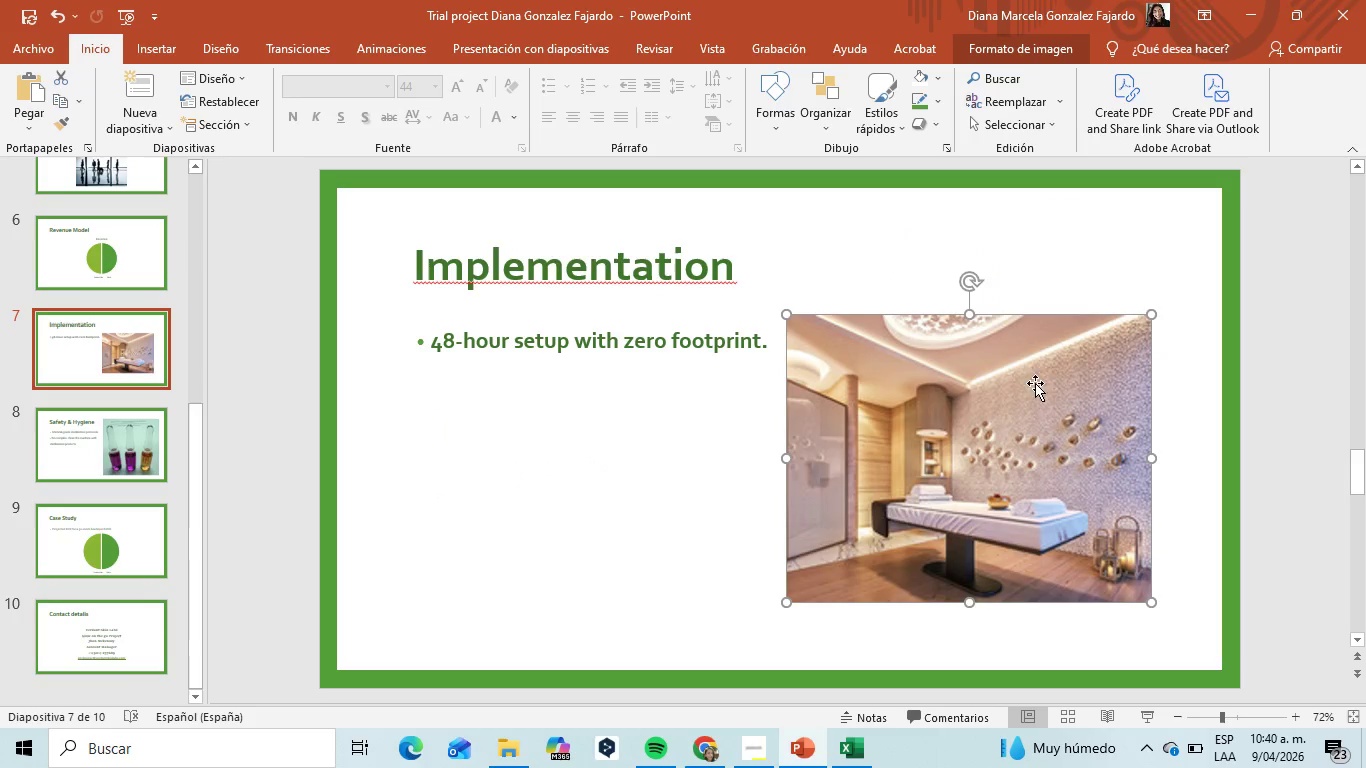 
left_click([25, 23])
 